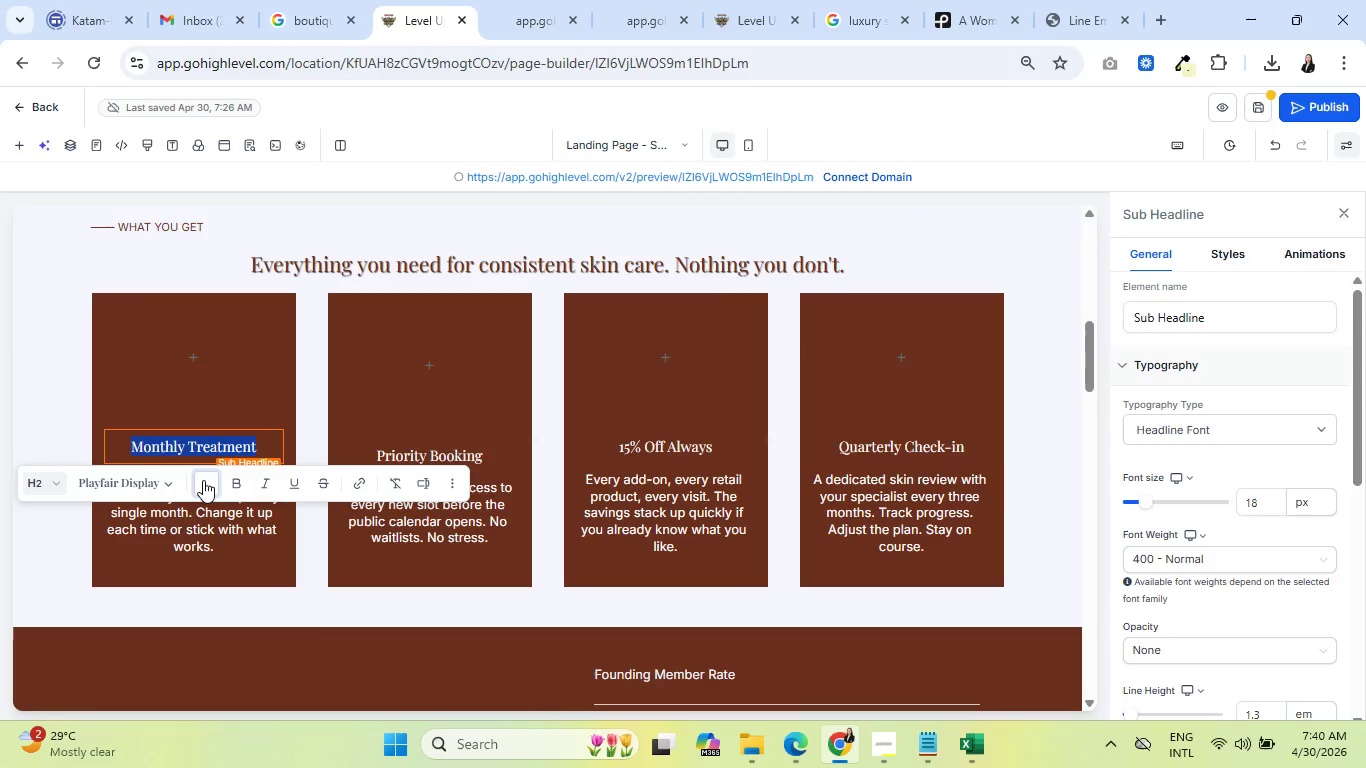 
left_click([204, 481])
 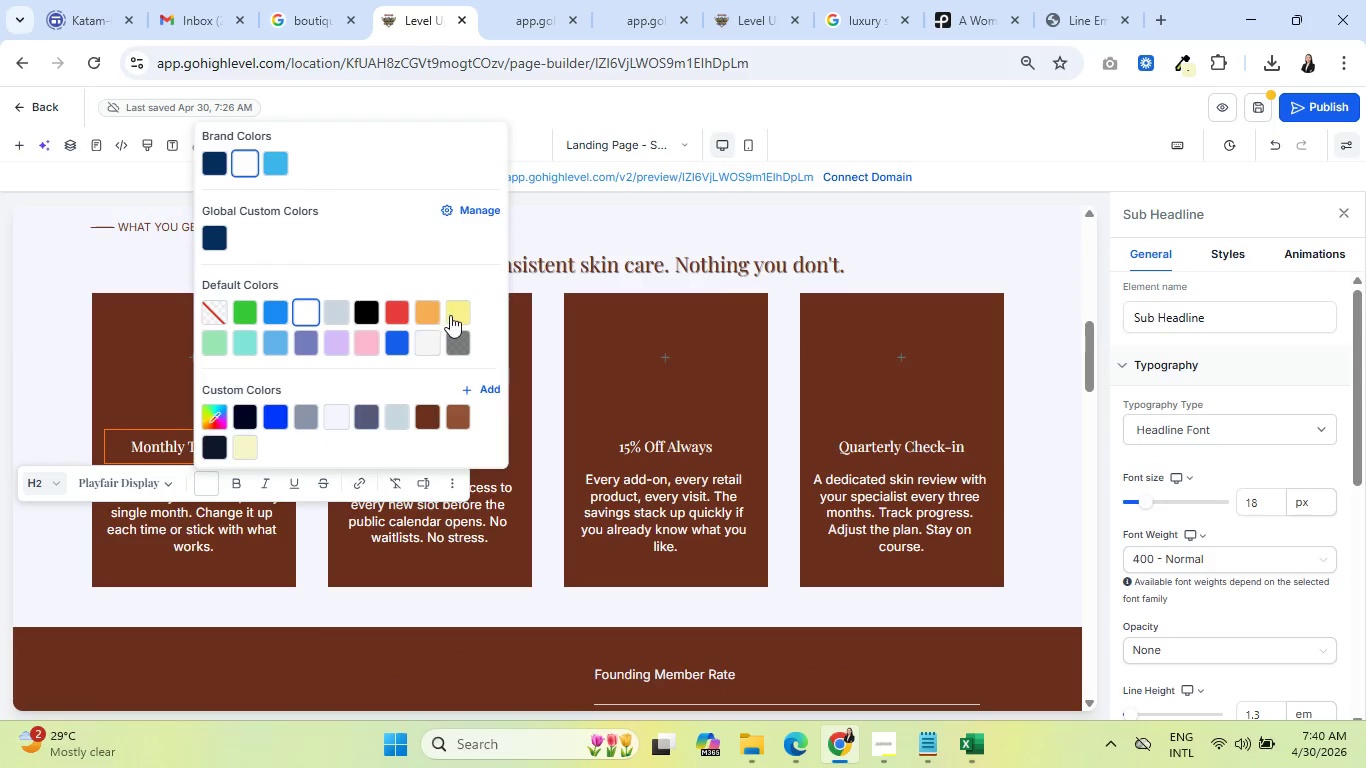 
left_click([454, 315])
 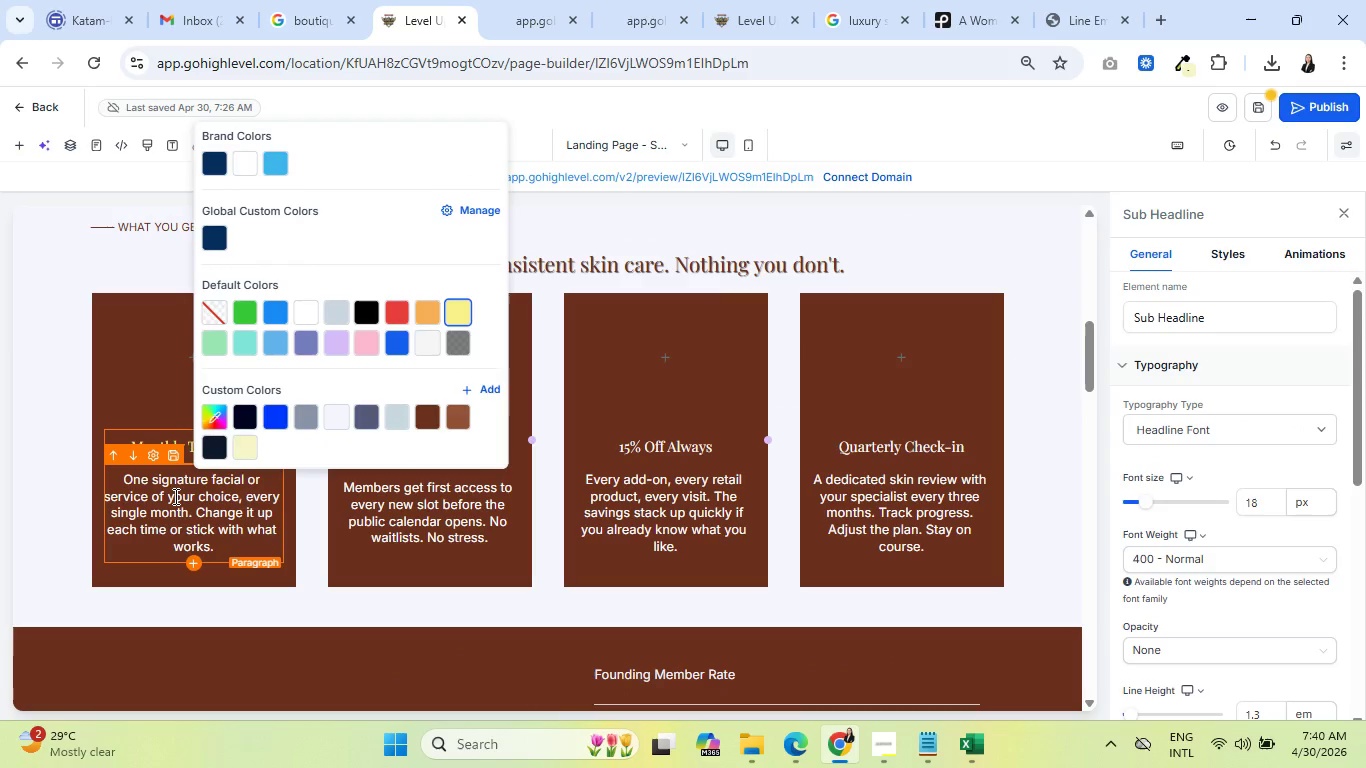 
double_click([174, 496])
 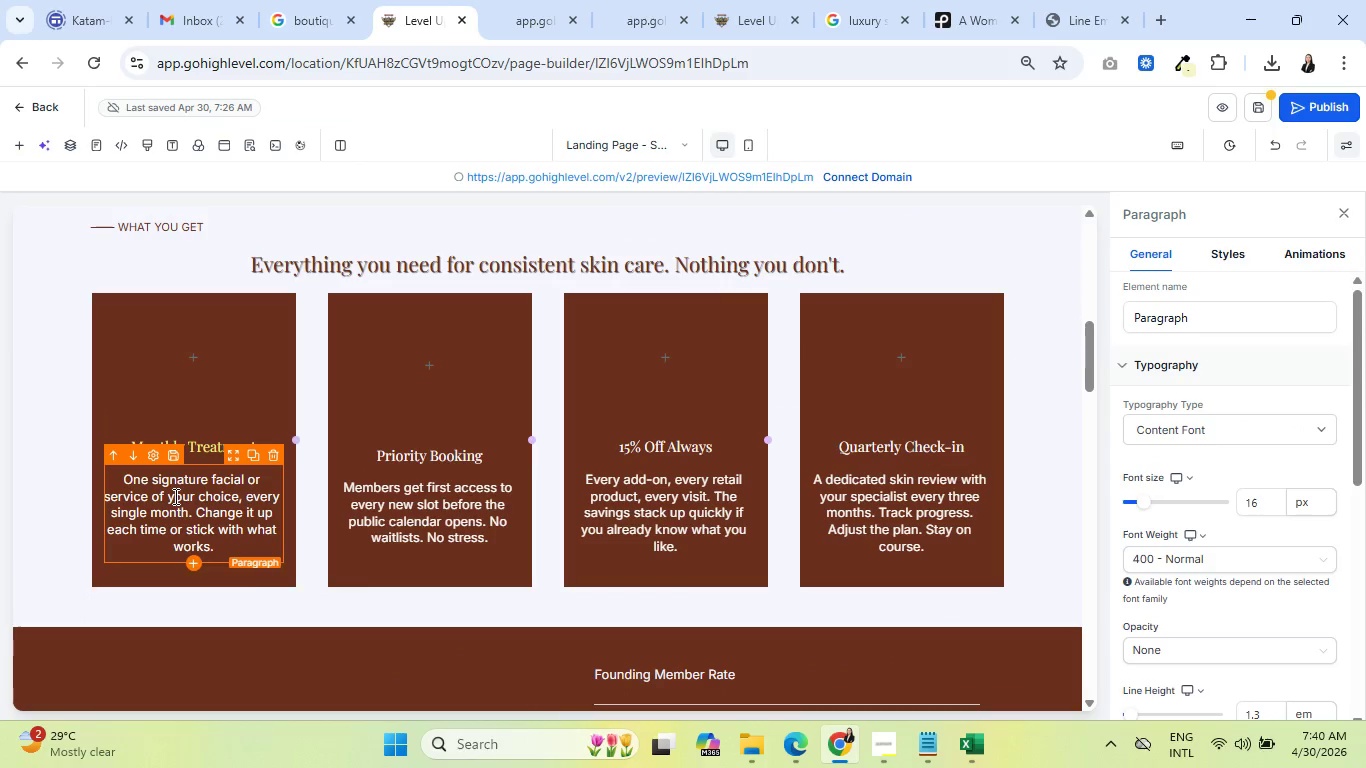 
triple_click([174, 496])
 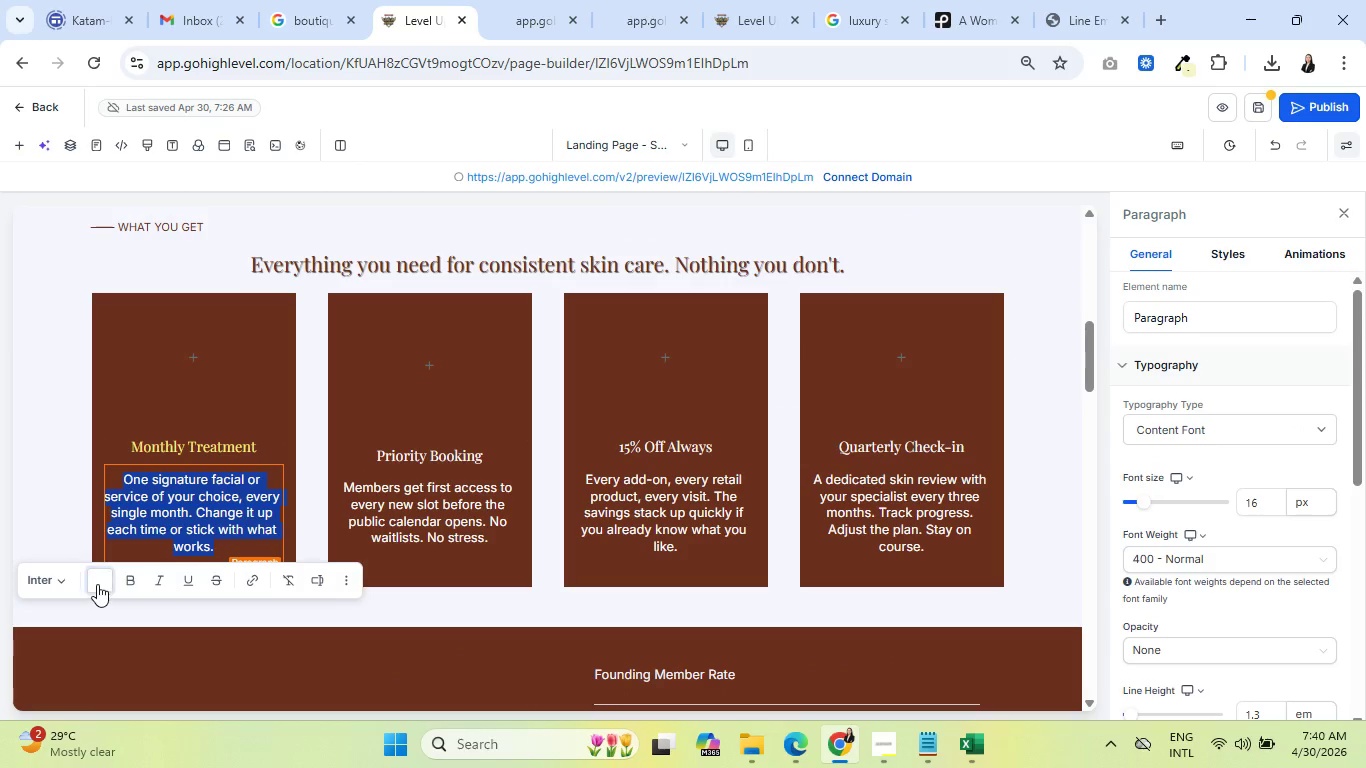 
left_click([97, 584])
 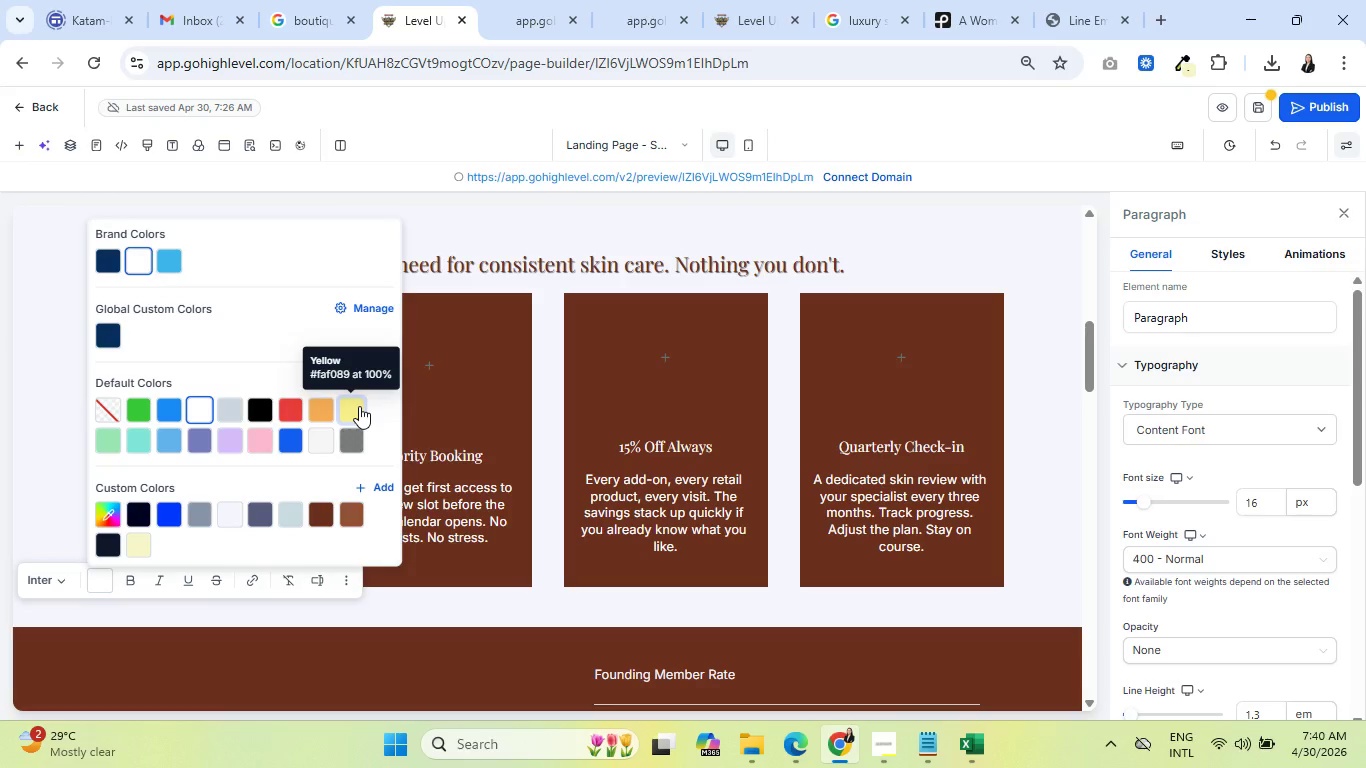 
left_click([359, 406])
 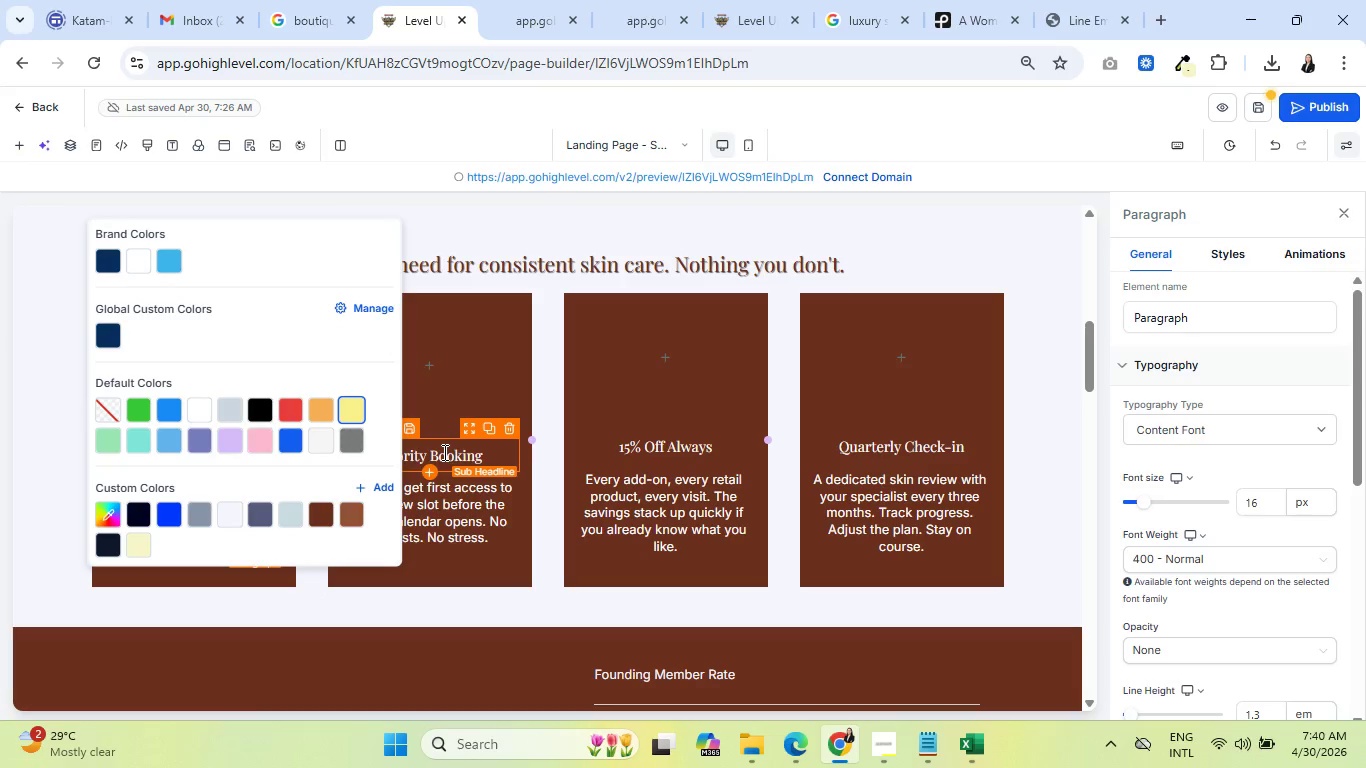 
double_click([443, 452])
 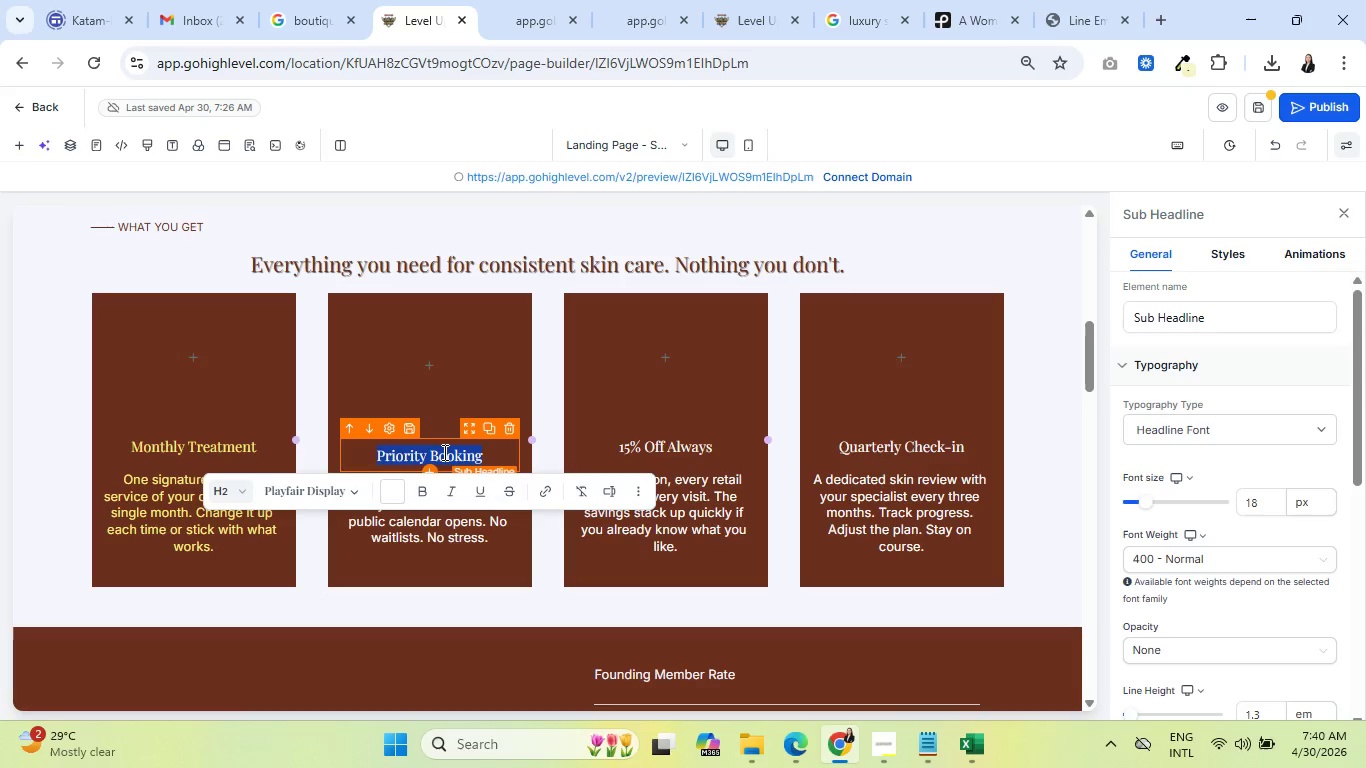 
triple_click([443, 452])
 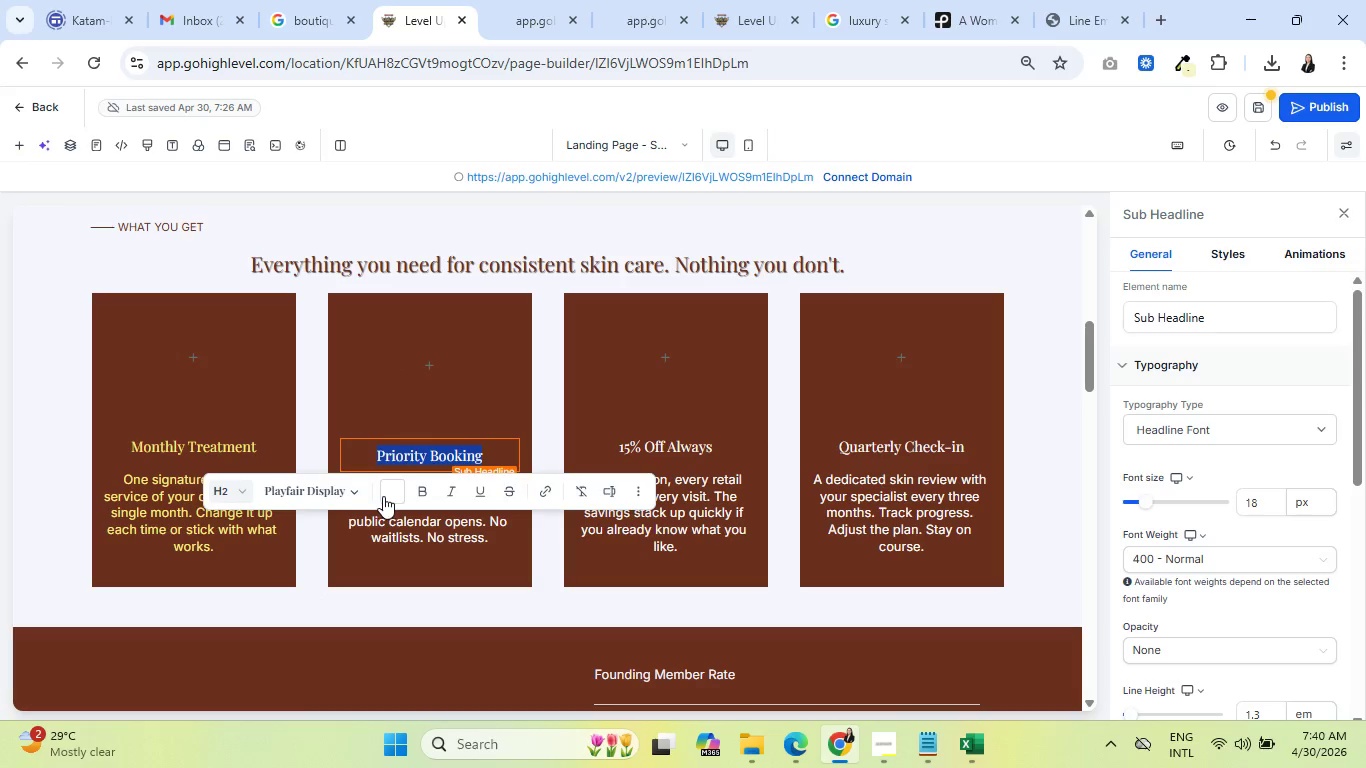 
left_click([389, 498])
 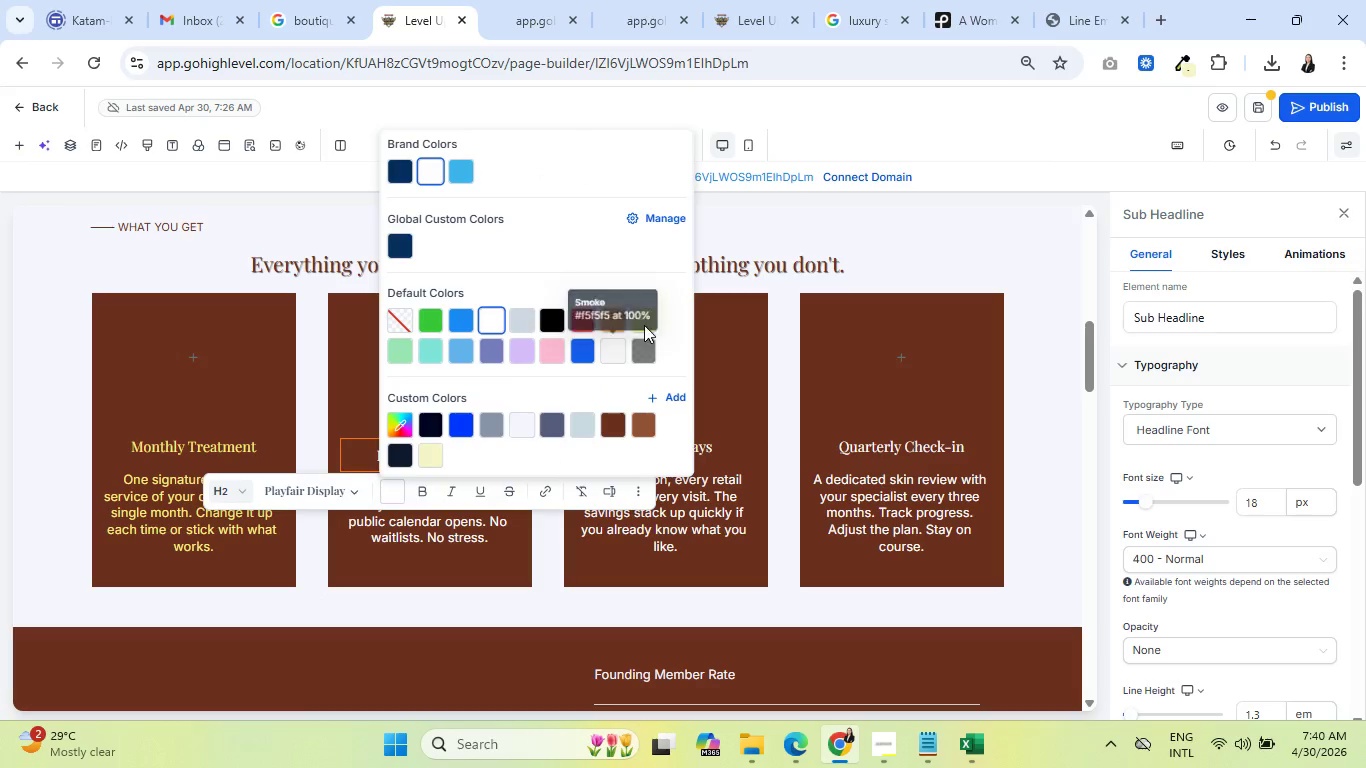 
left_click([644, 325])
 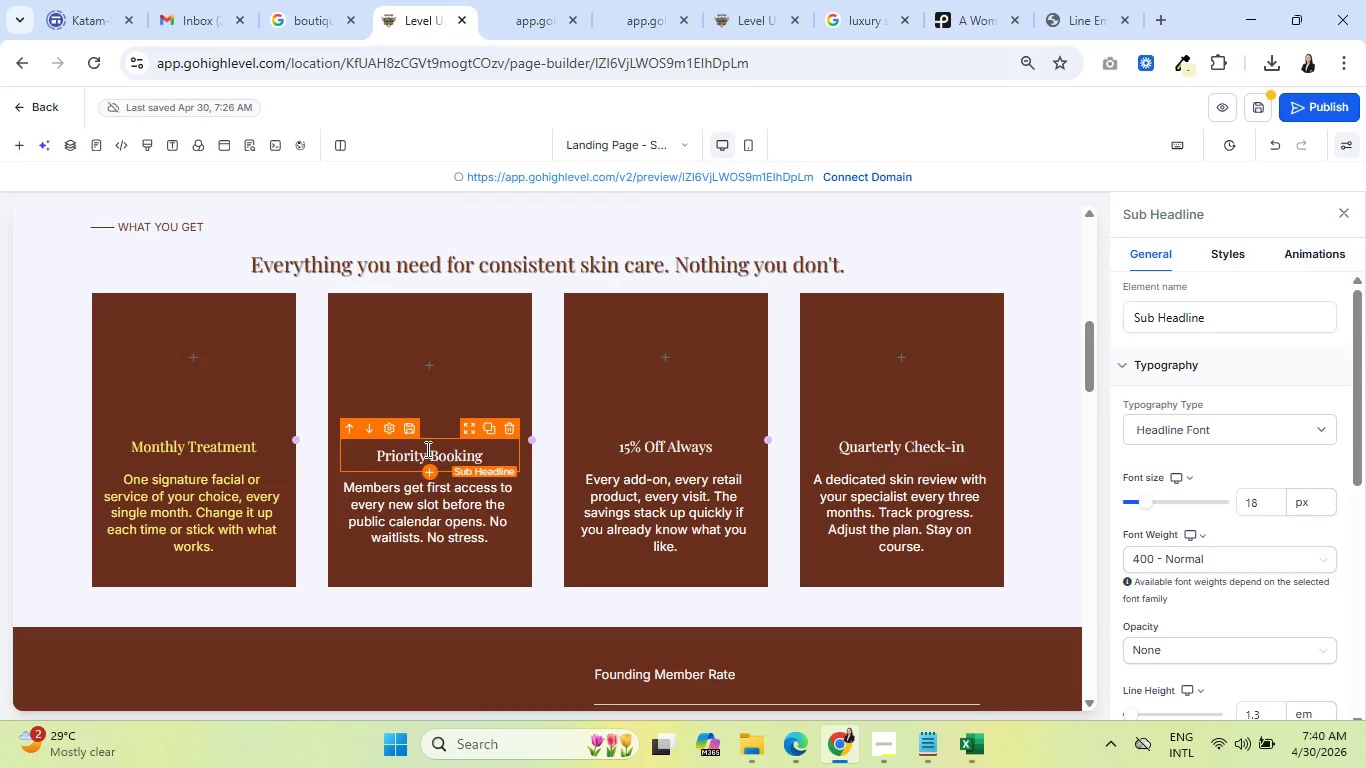 
double_click([426, 449])
 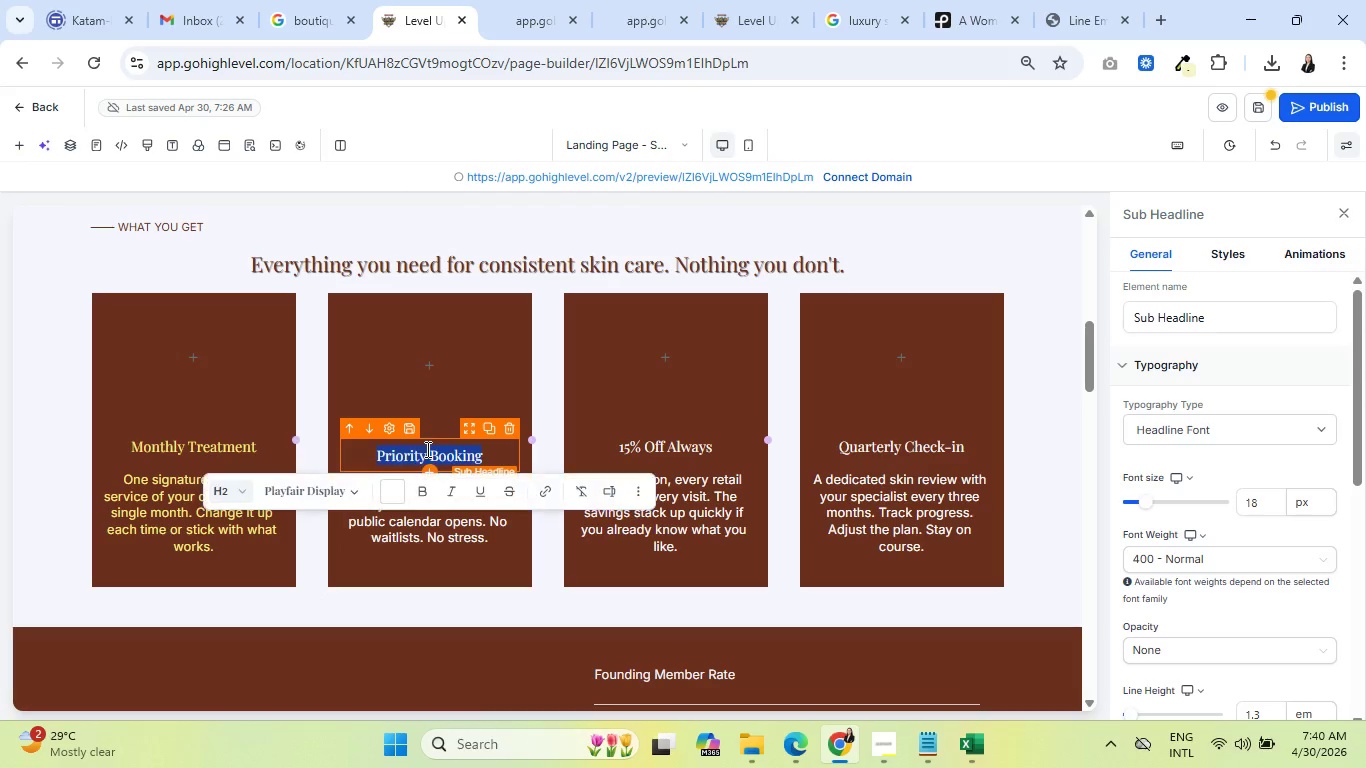 
triple_click([426, 449])
 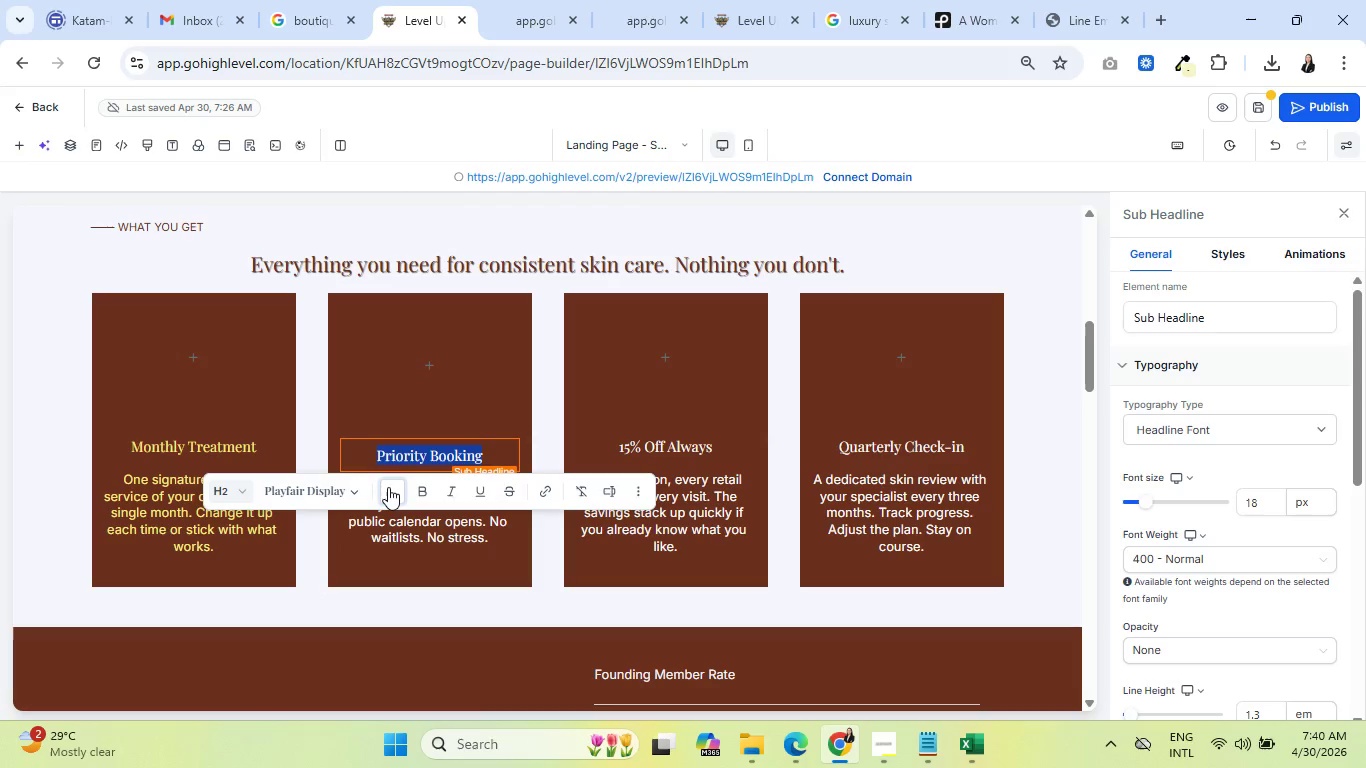 
left_click([388, 487])
 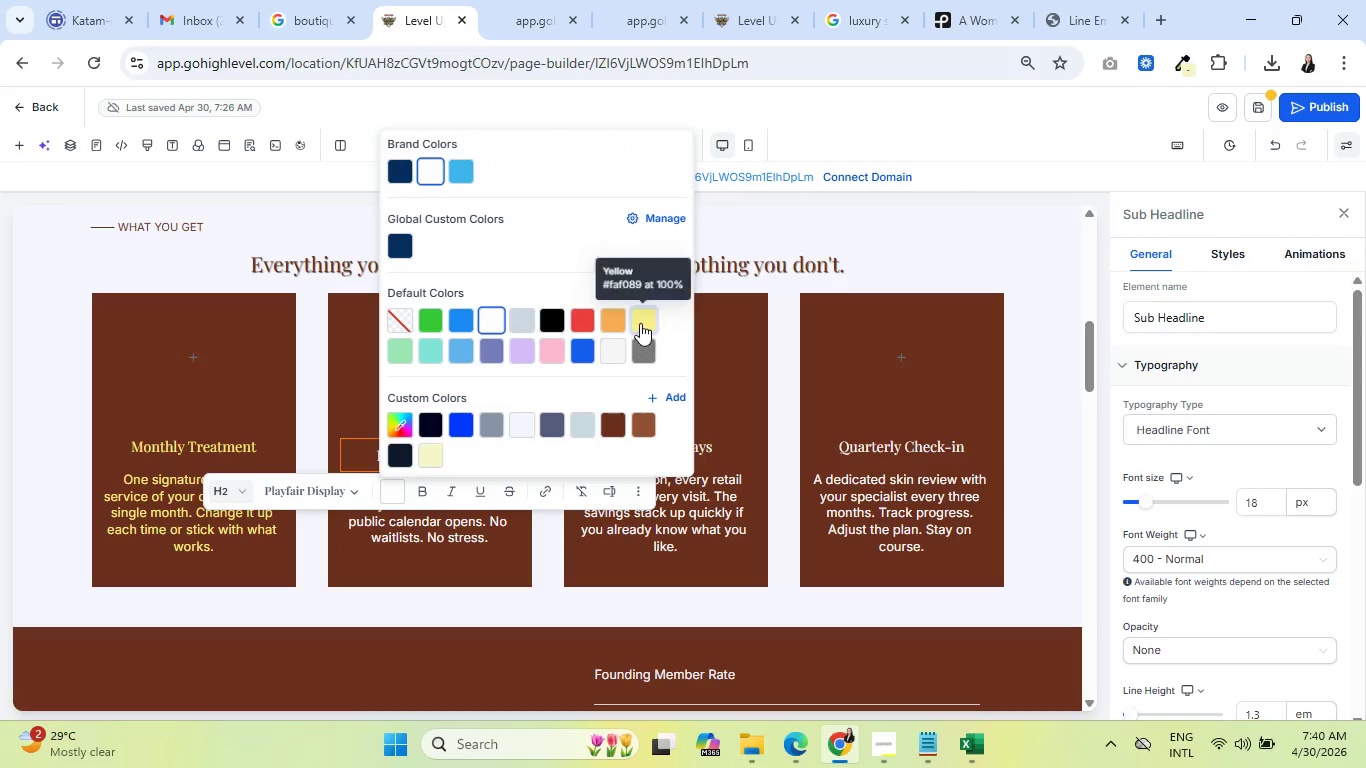 
left_click([640, 323])
 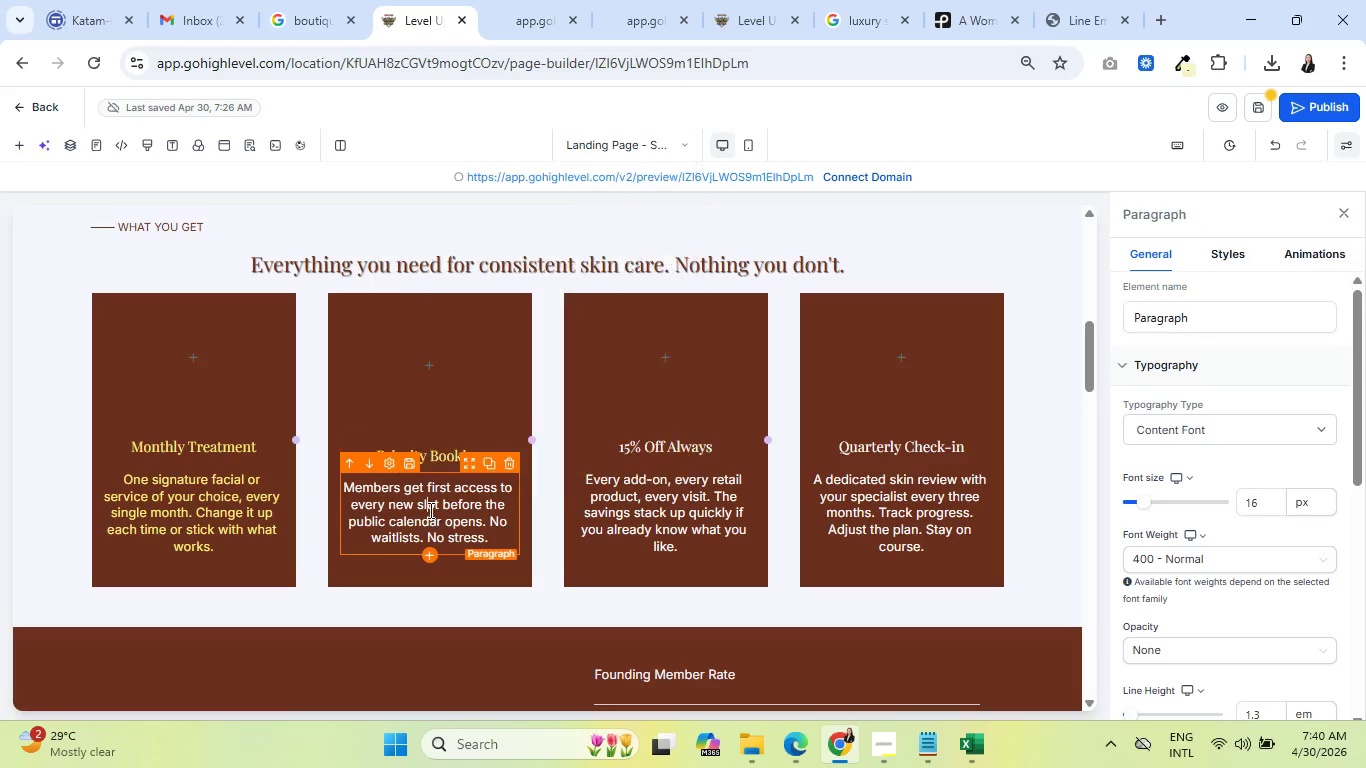 
double_click([429, 510])
 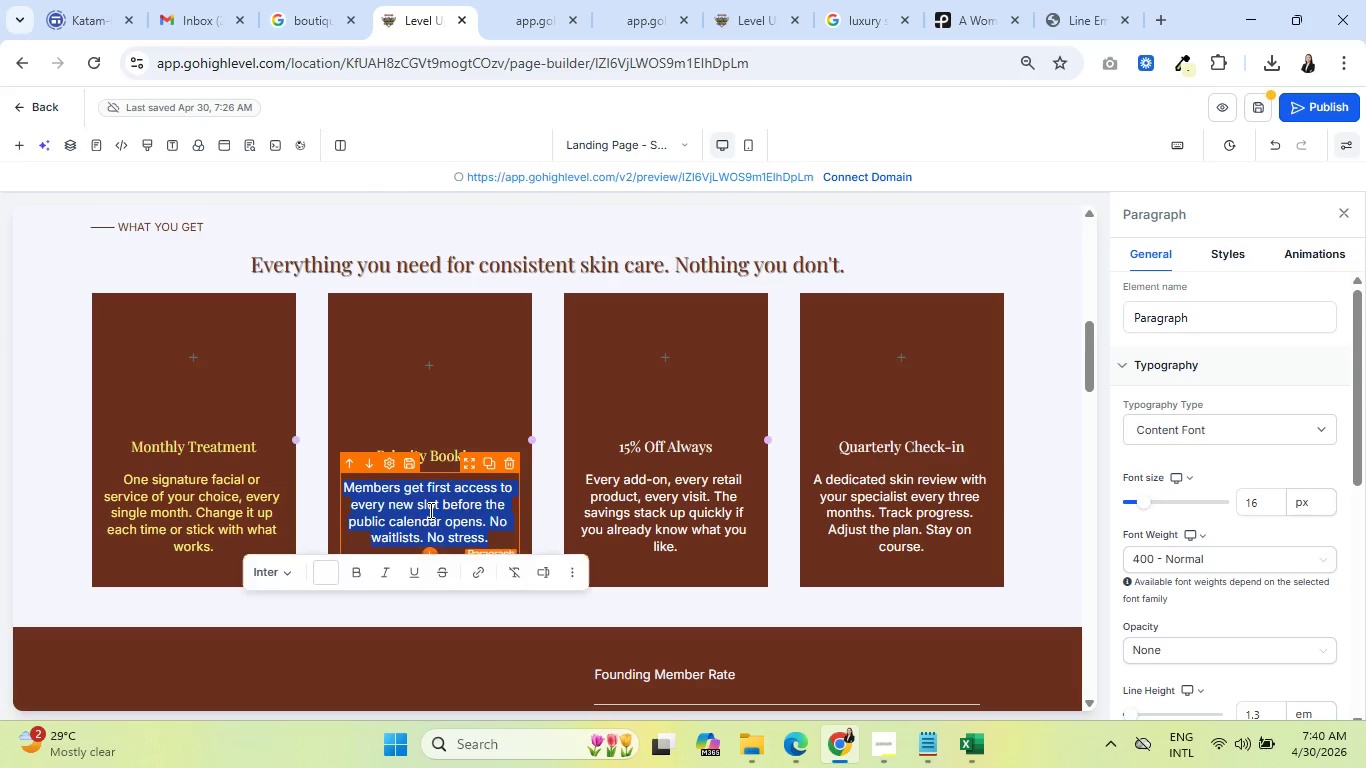 
triple_click([429, 510])
 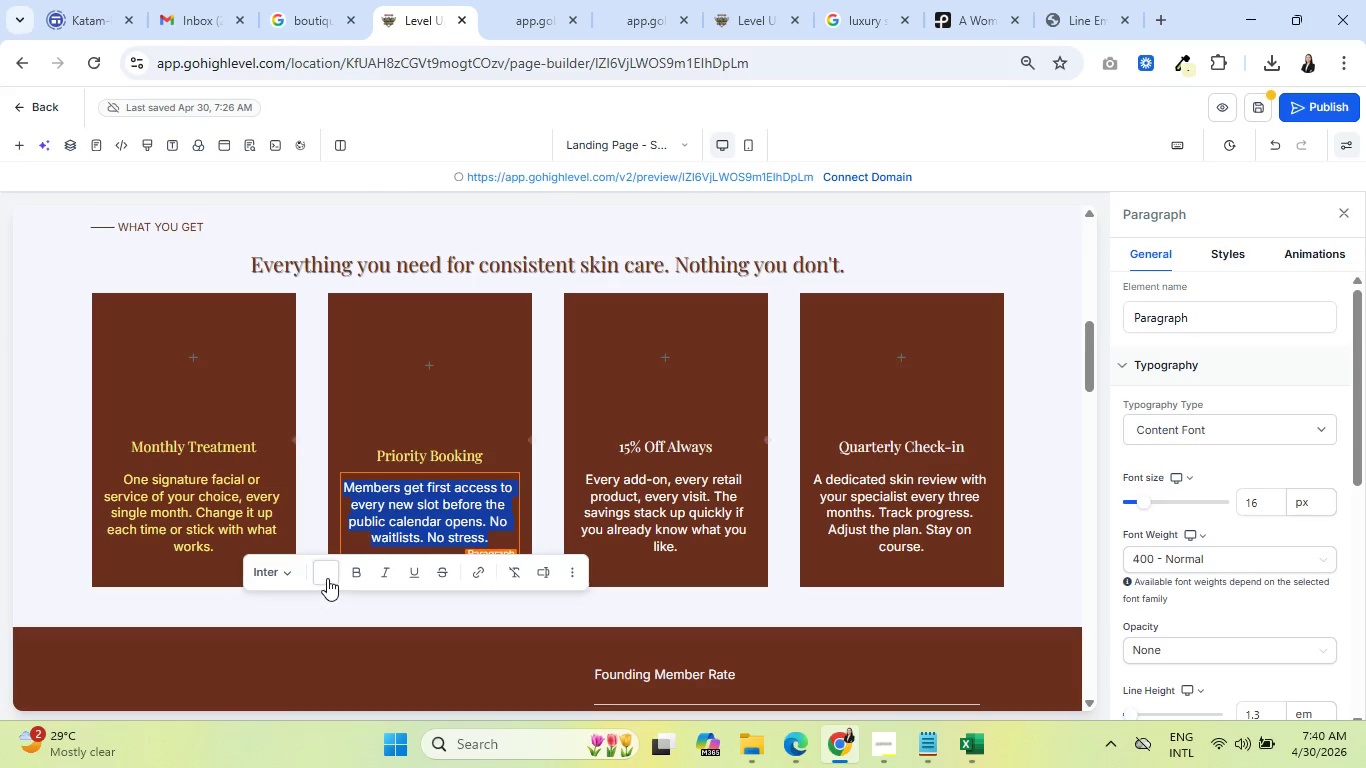 
left_click([327, 578])
 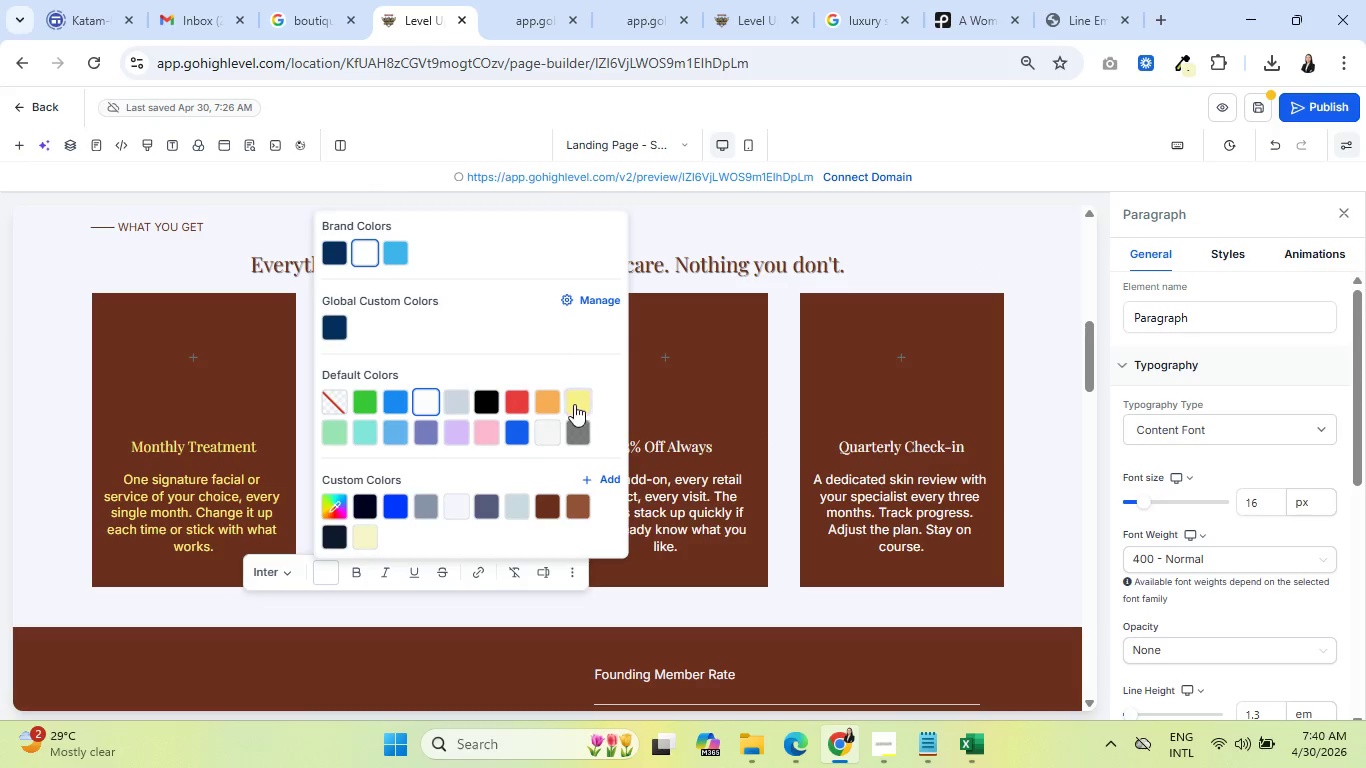 
left_click([574, 404])
 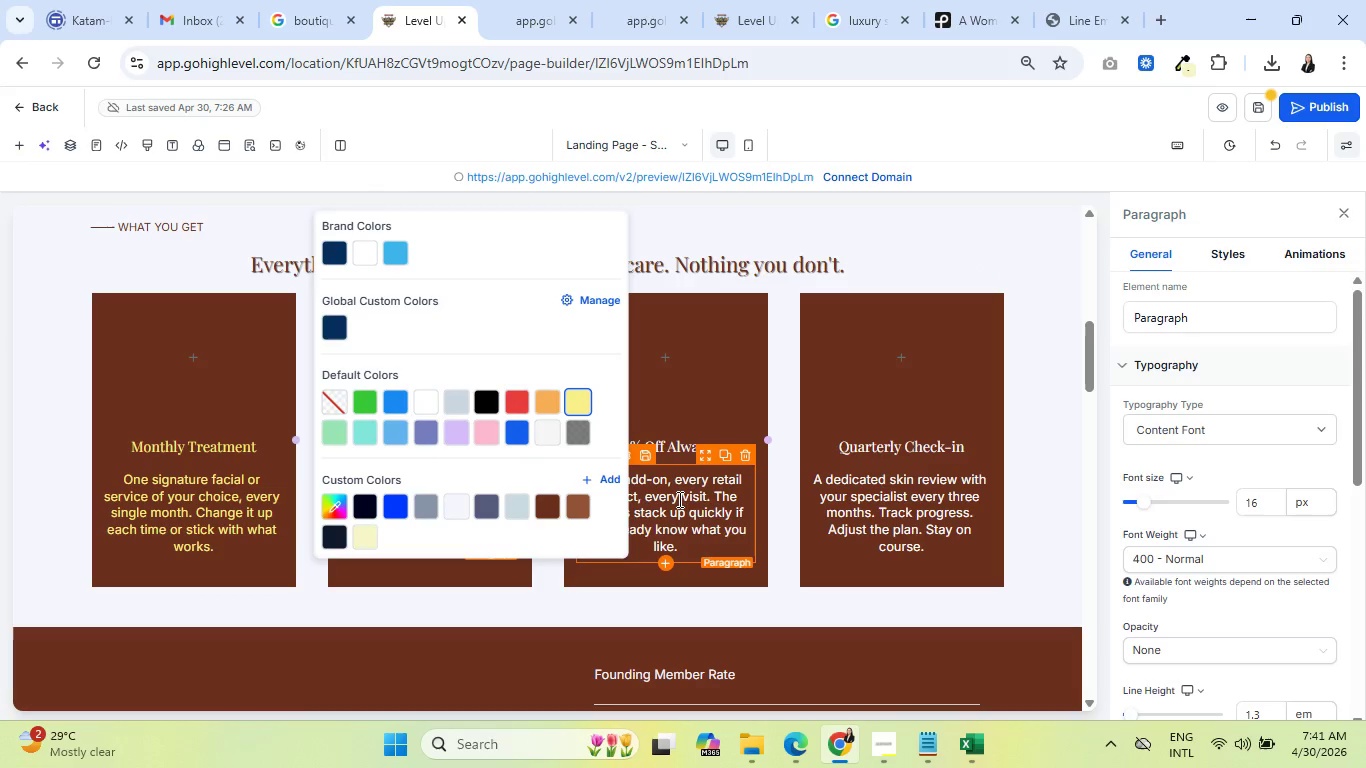 
left_click([675, 502])
 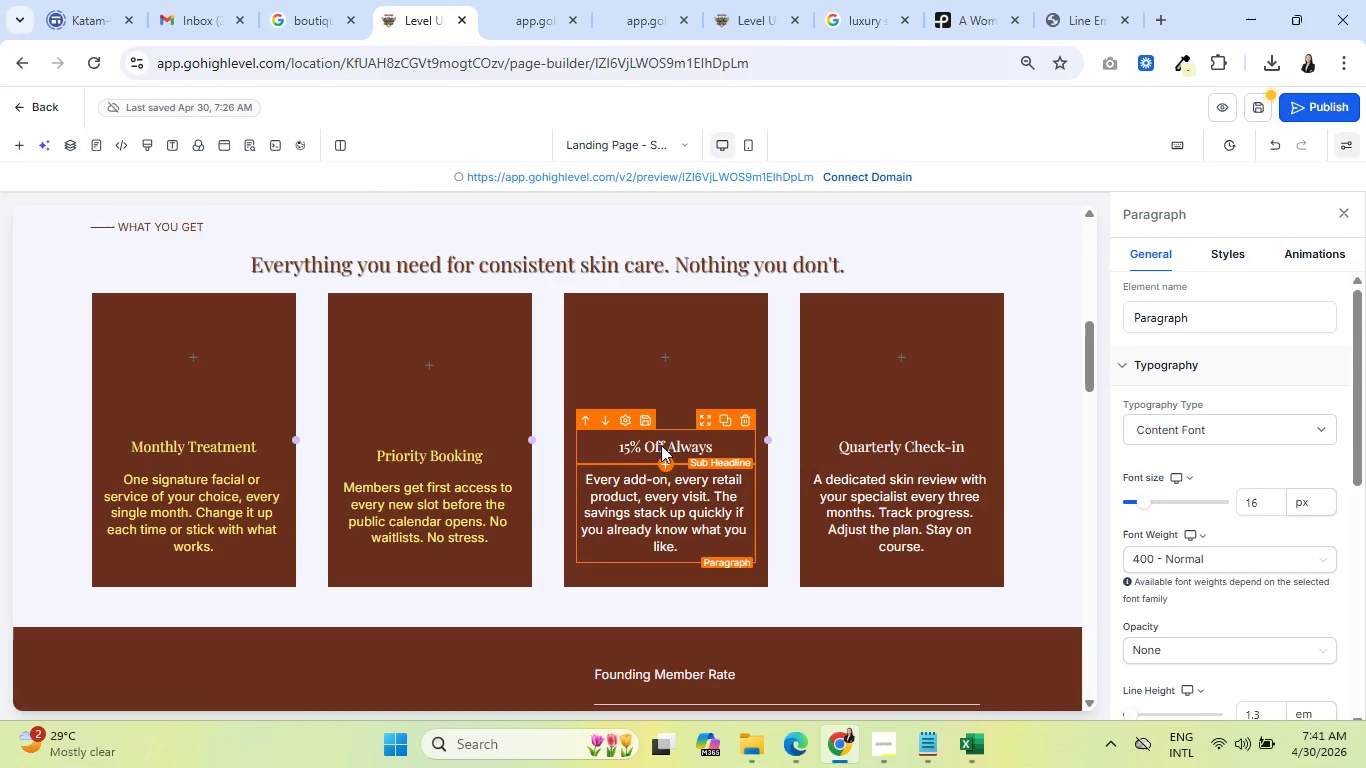 
double_click([661, 445])
 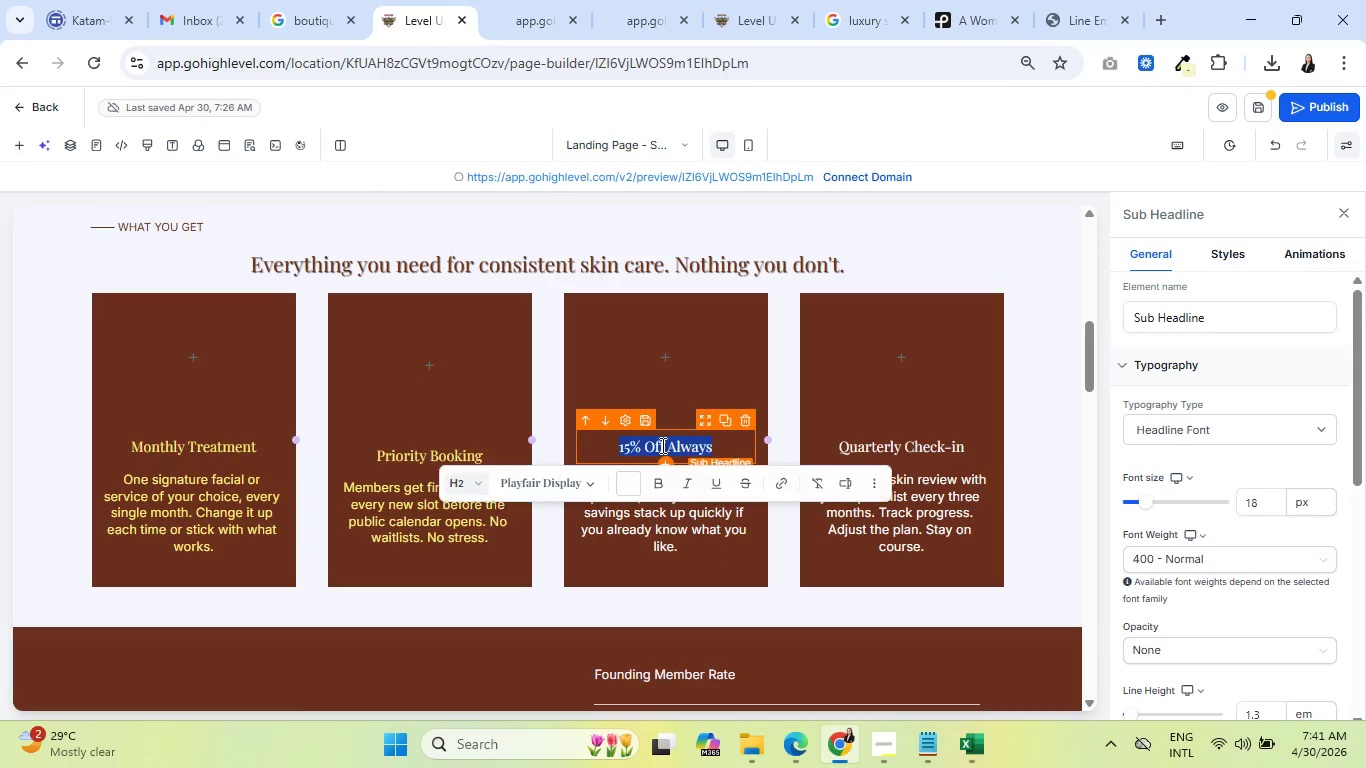 
triple_click([661, 445])
 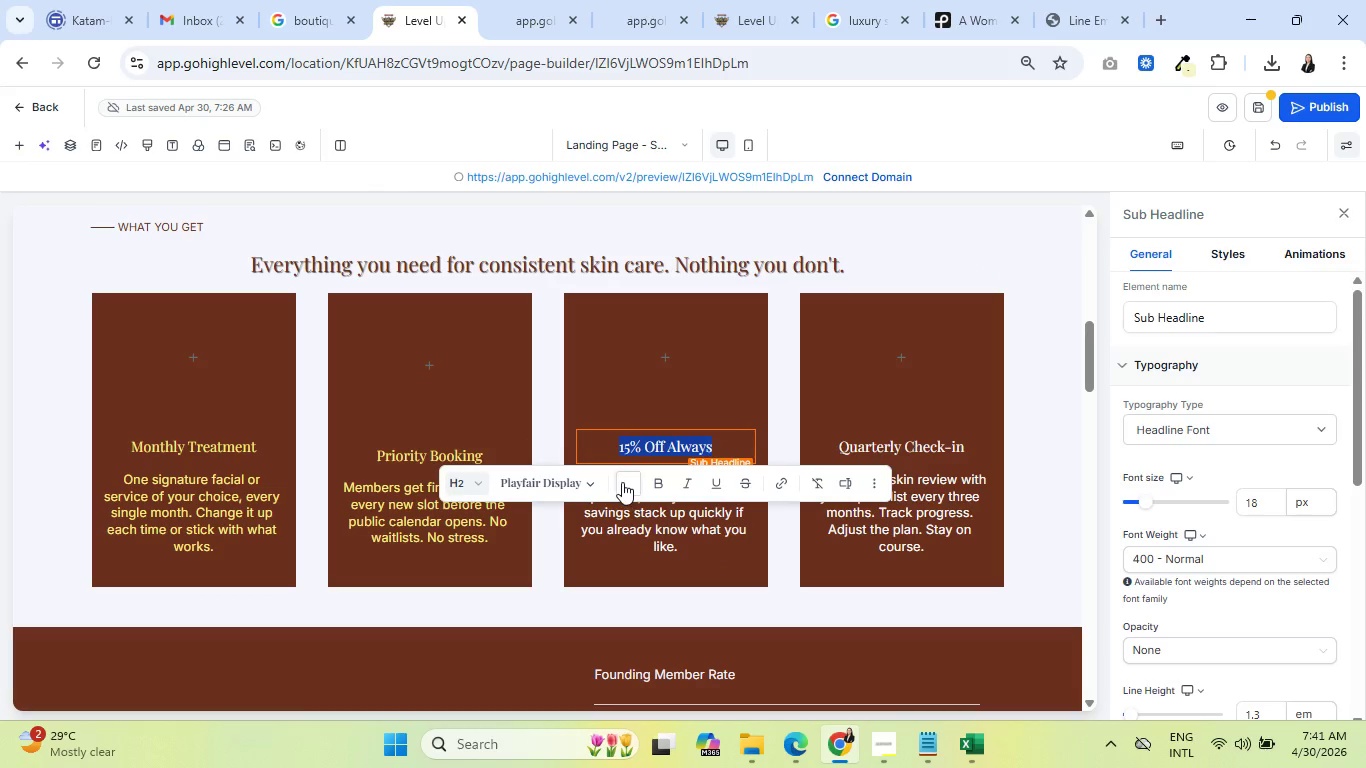 
left_click([624, 482])
 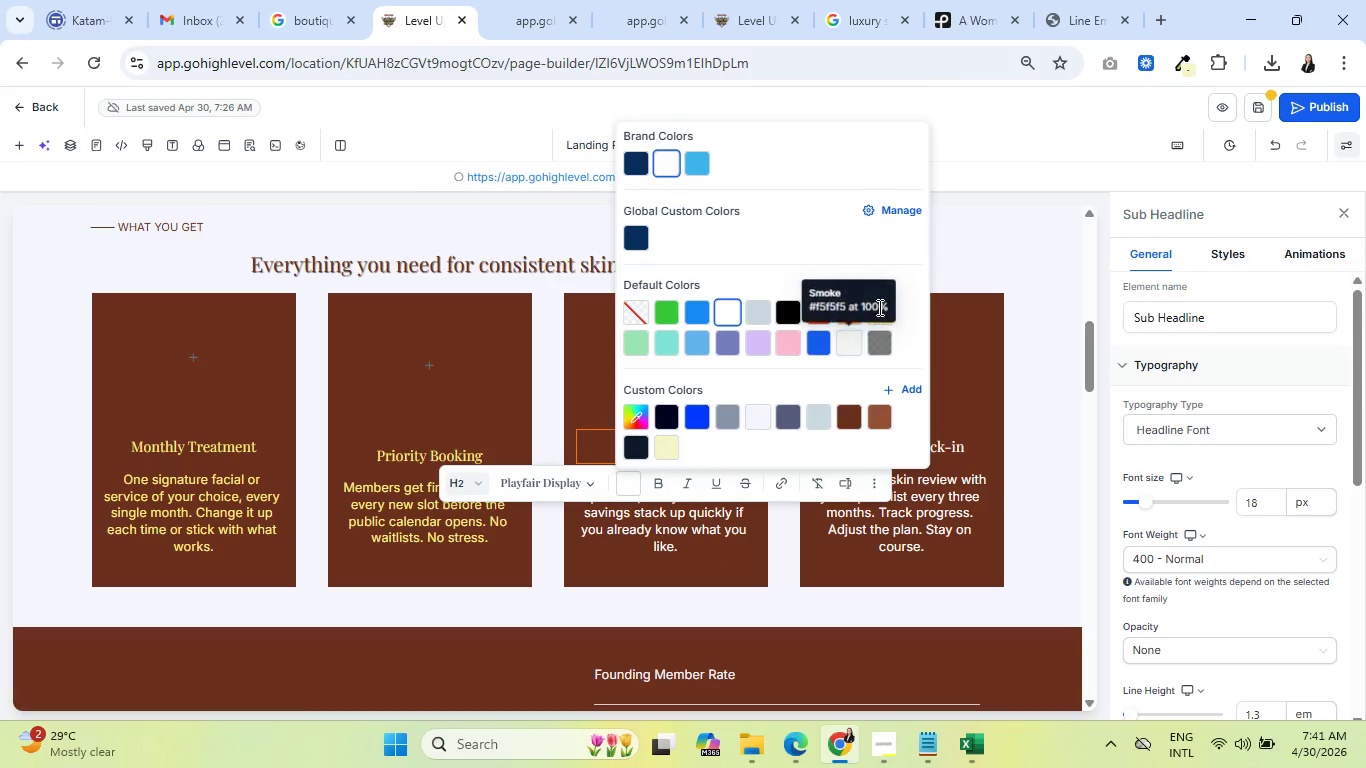 
left_click([878, 307])
 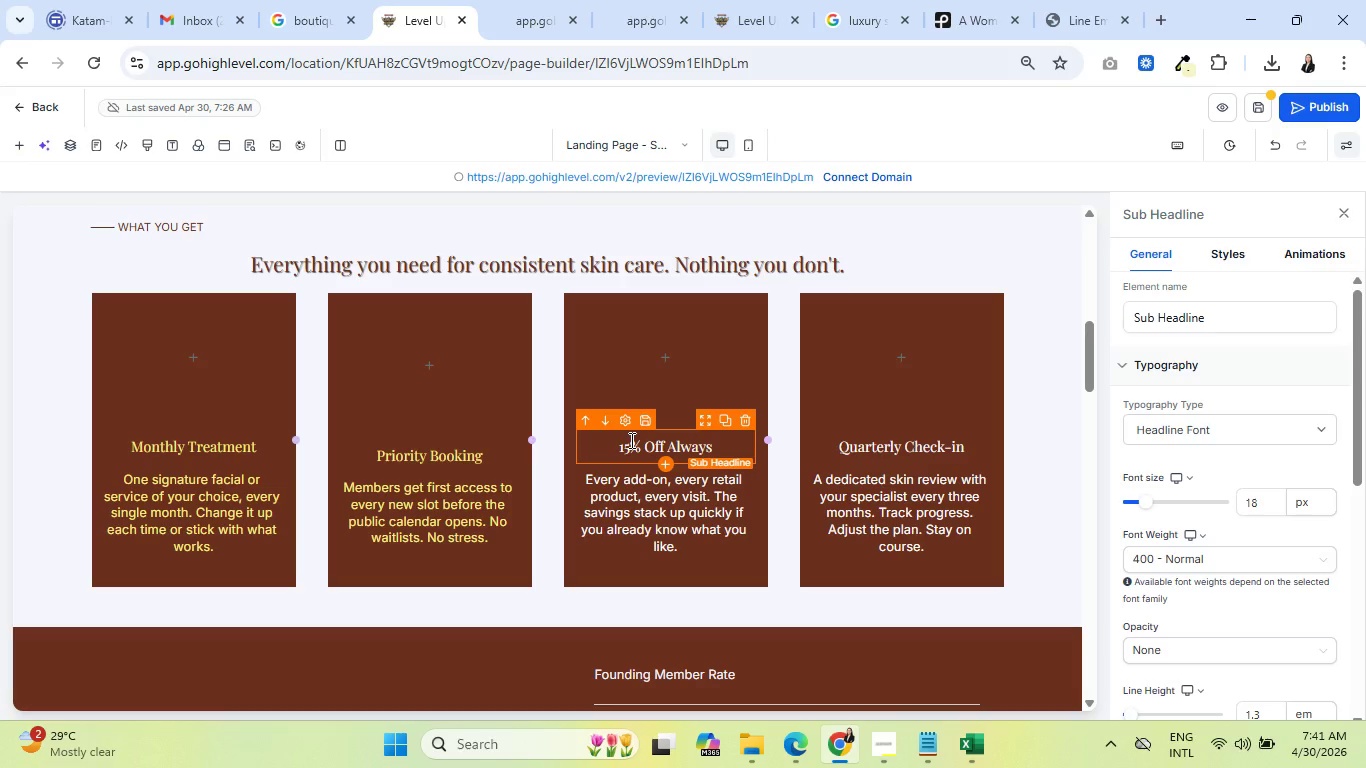 
double_click([630, 440])
 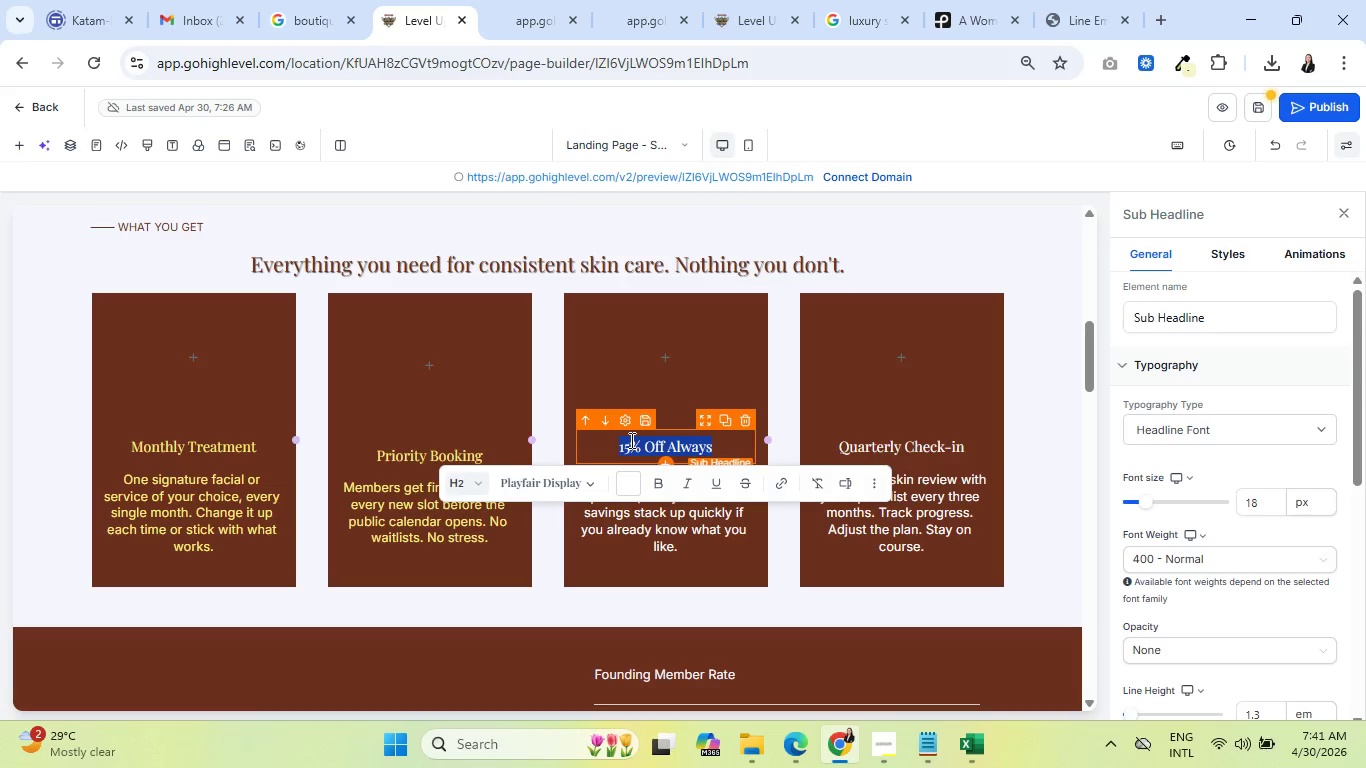 
triple_click([630, 440])
 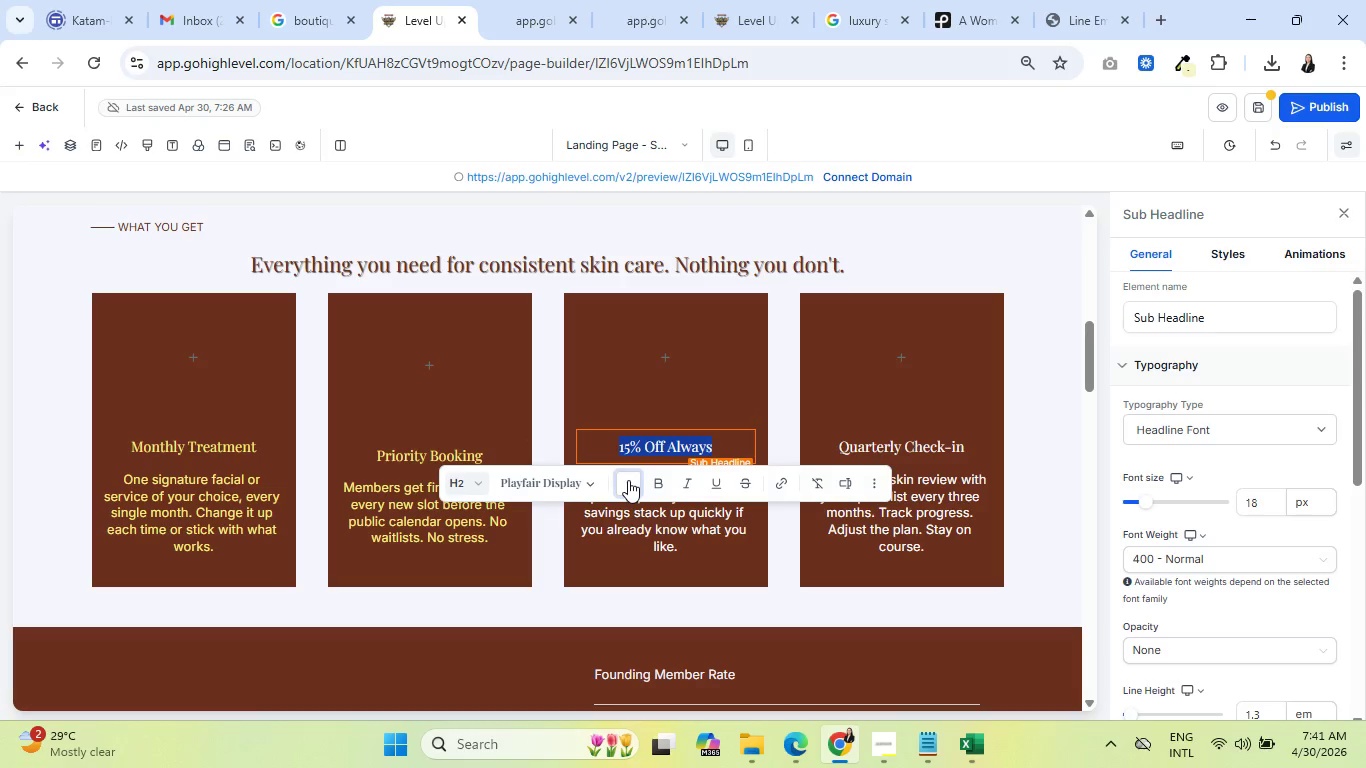 
left_click([628, 480])
 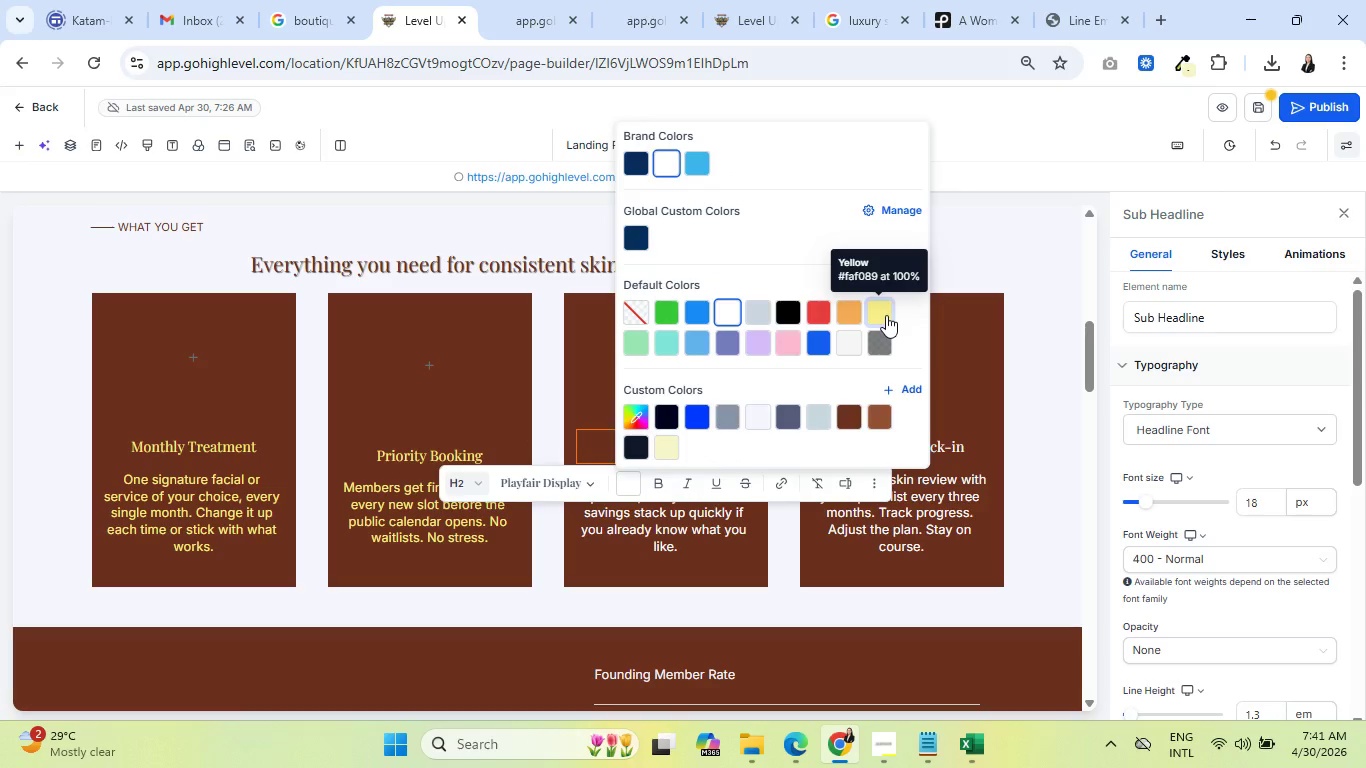 
left_click([886, 315])
 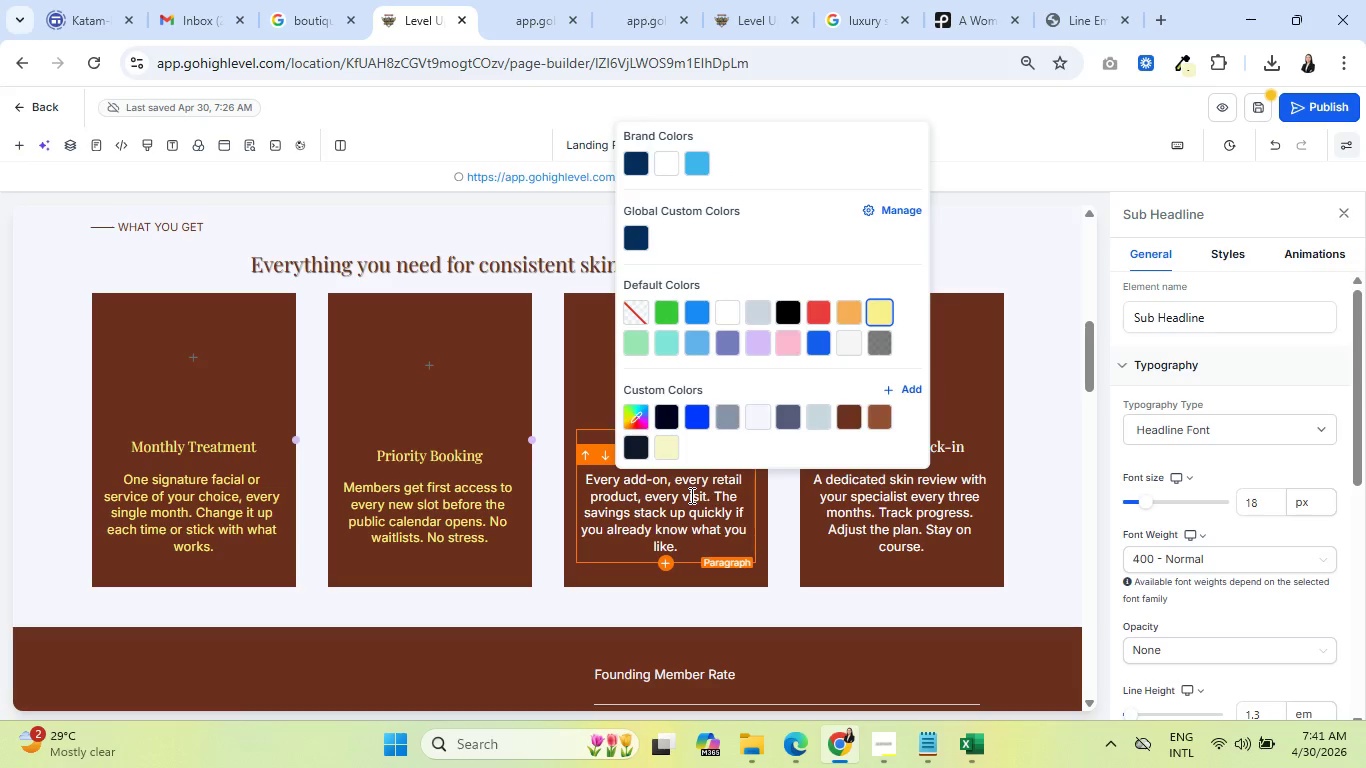 
left_click([690, 495])
 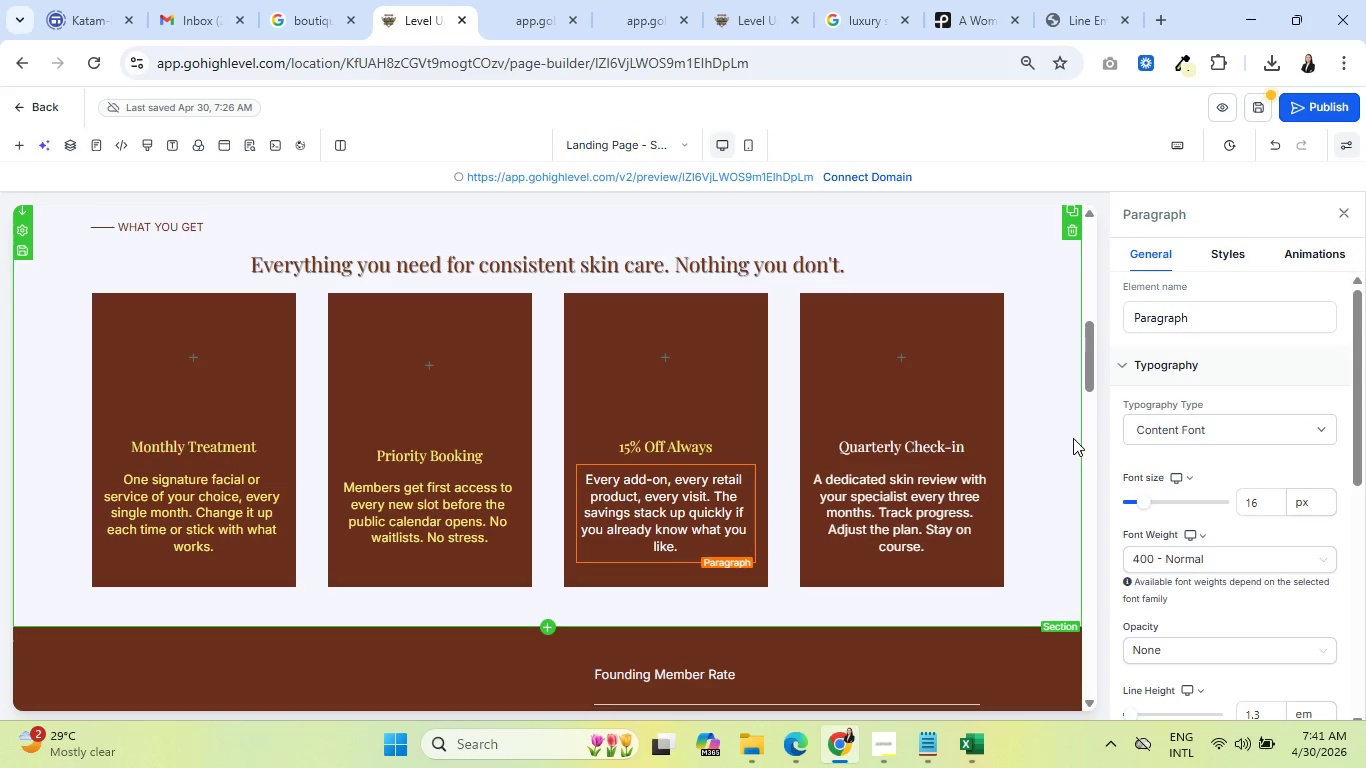 
wait(5.34)
 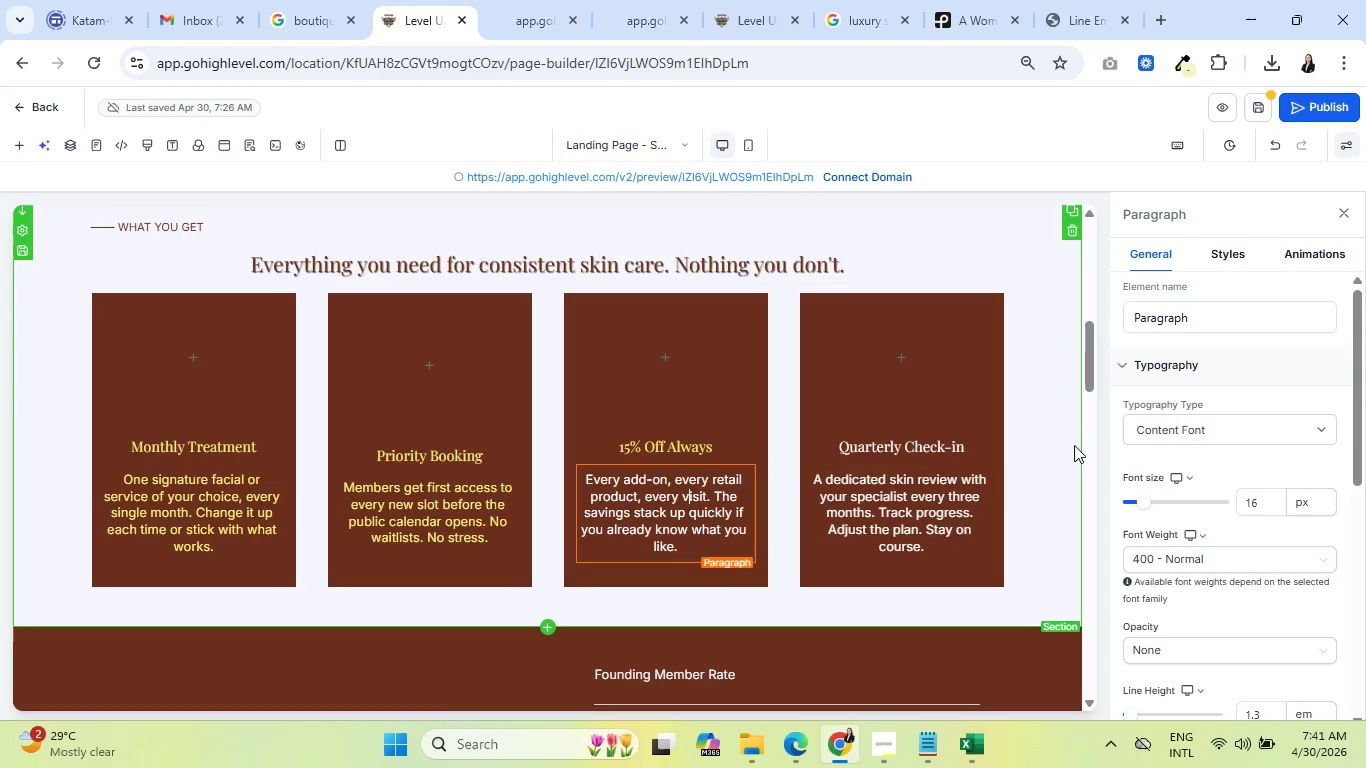 
scroll: coordinate [777, 499], scroll_direction: up, amount: 8.0
 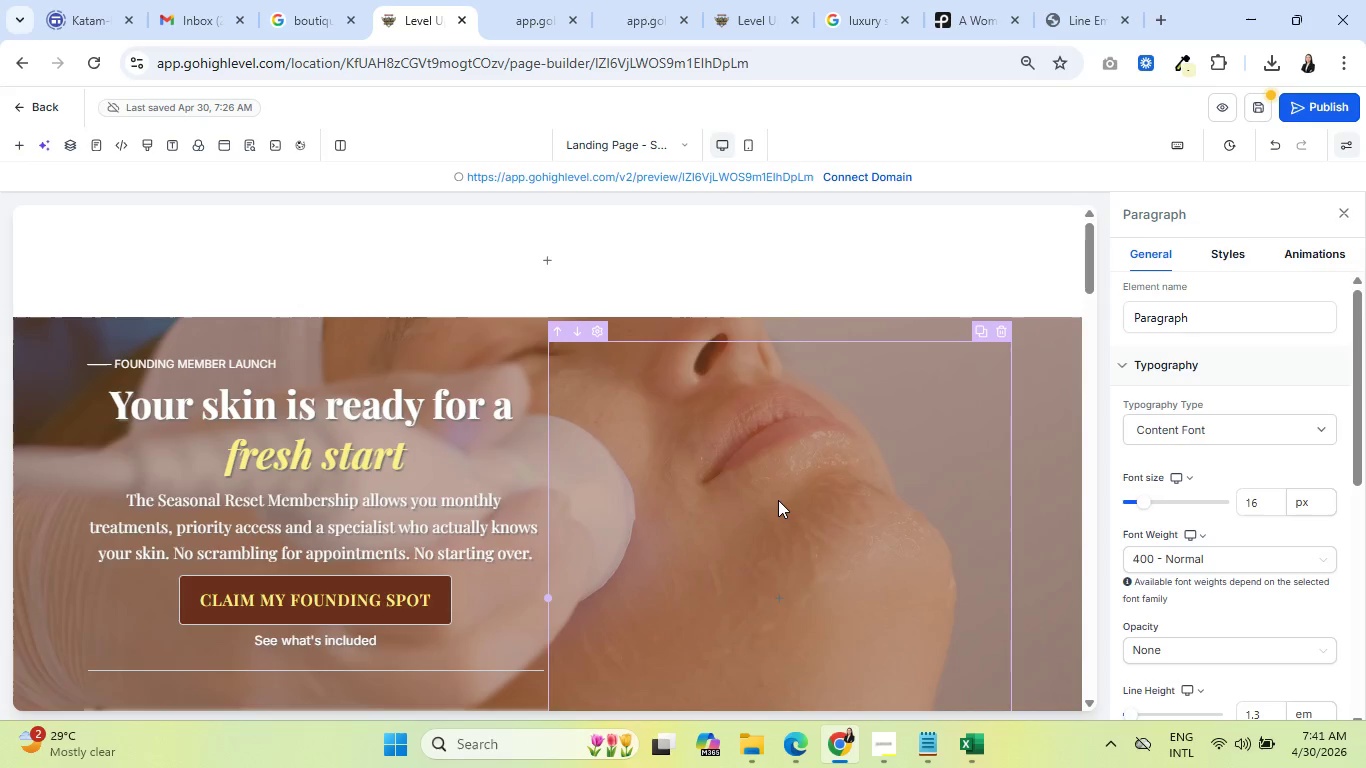 
scroll: coordinate [775, 518], scroll_direction: down, amount: 6.0
 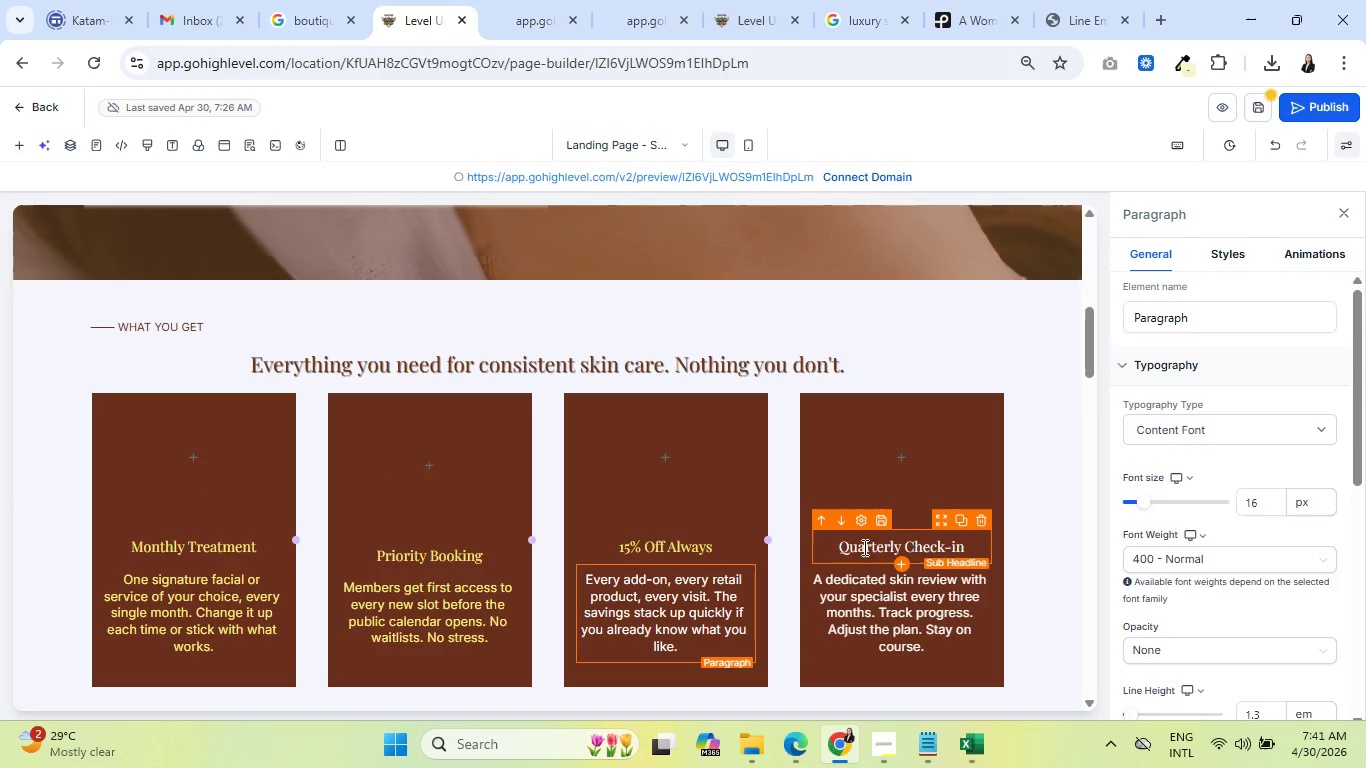 
double_click([863, 547])
 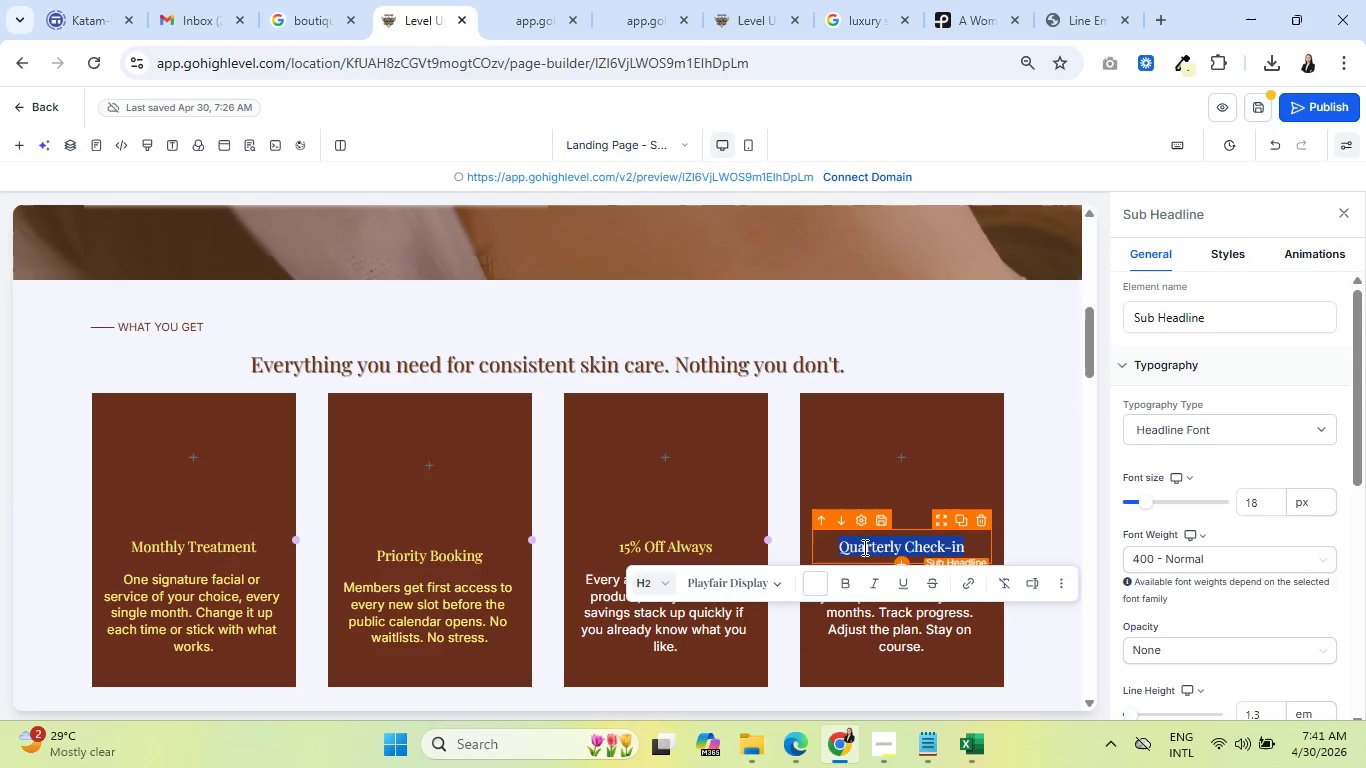 
triple_click([863, 547])
 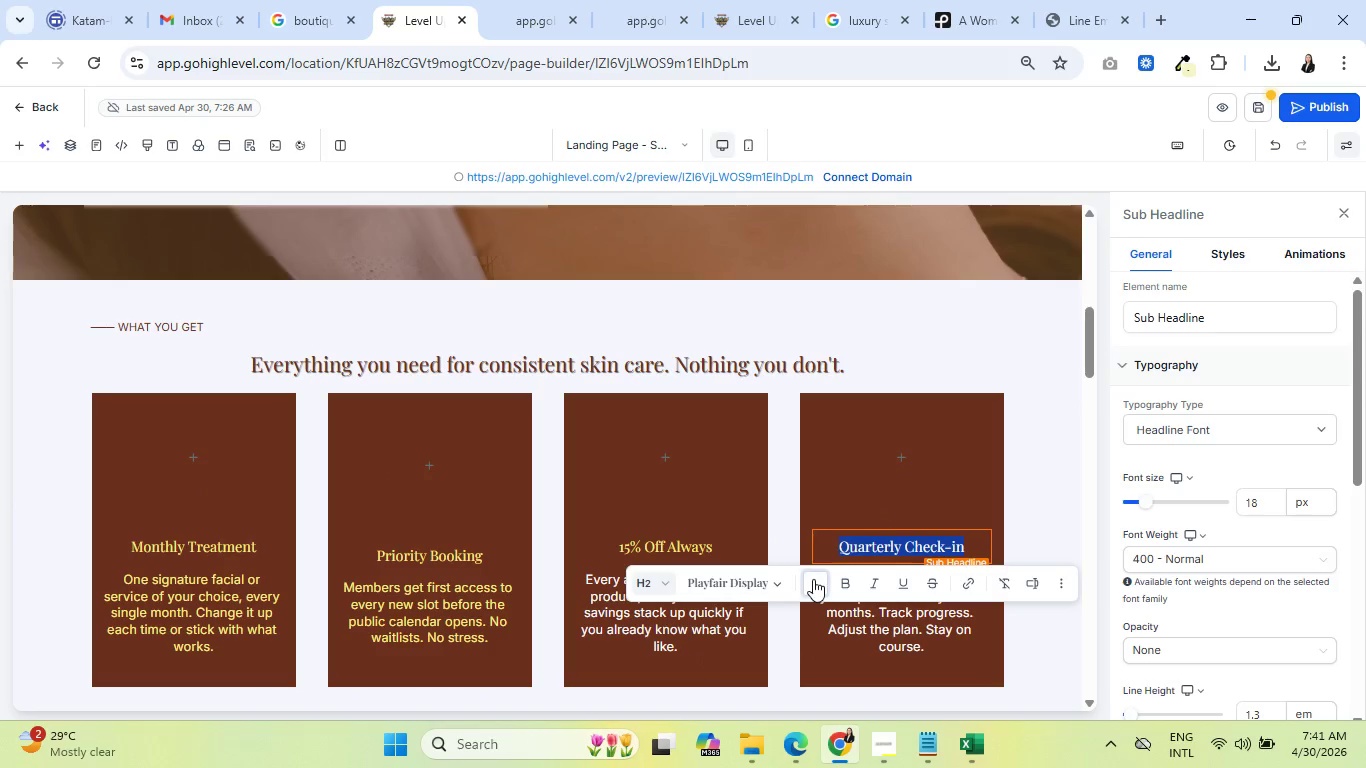 
left_click([813, 579])
 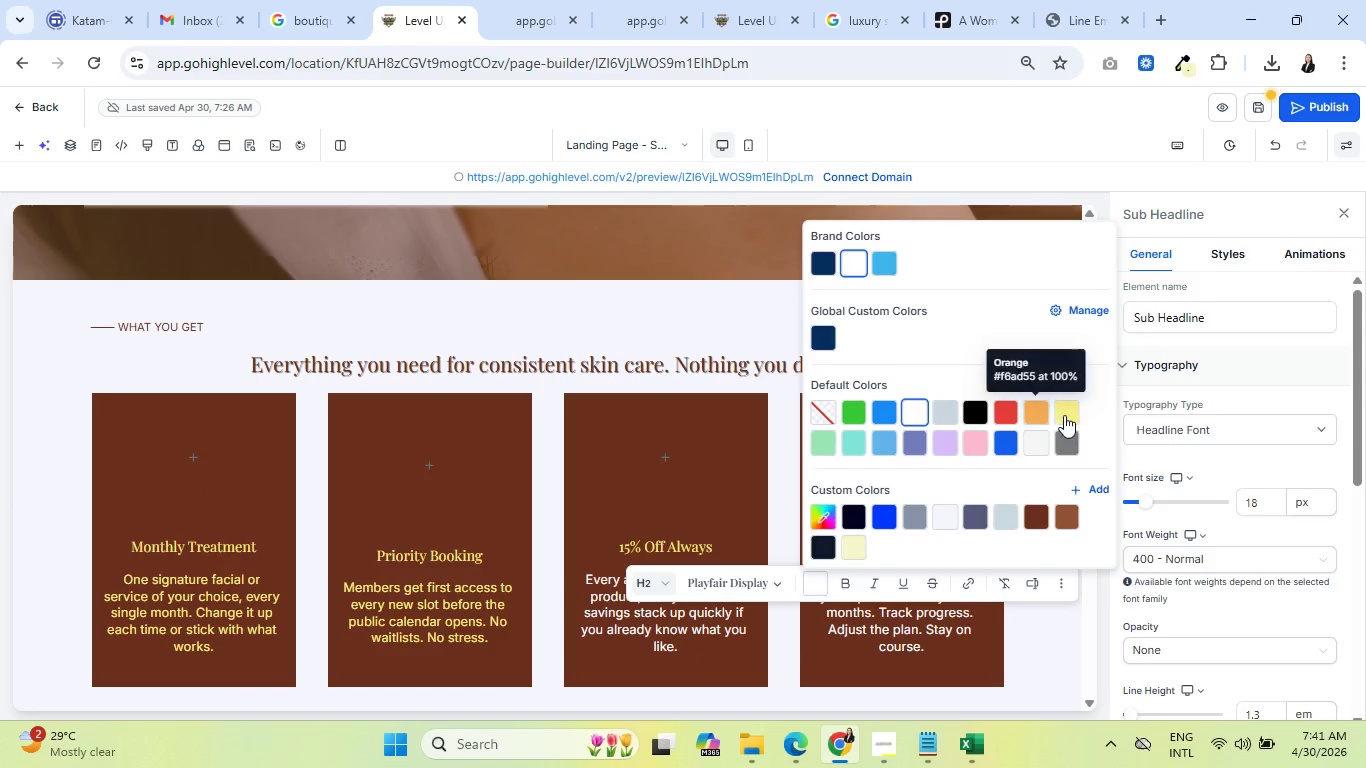 
left_click([1065, 415])
 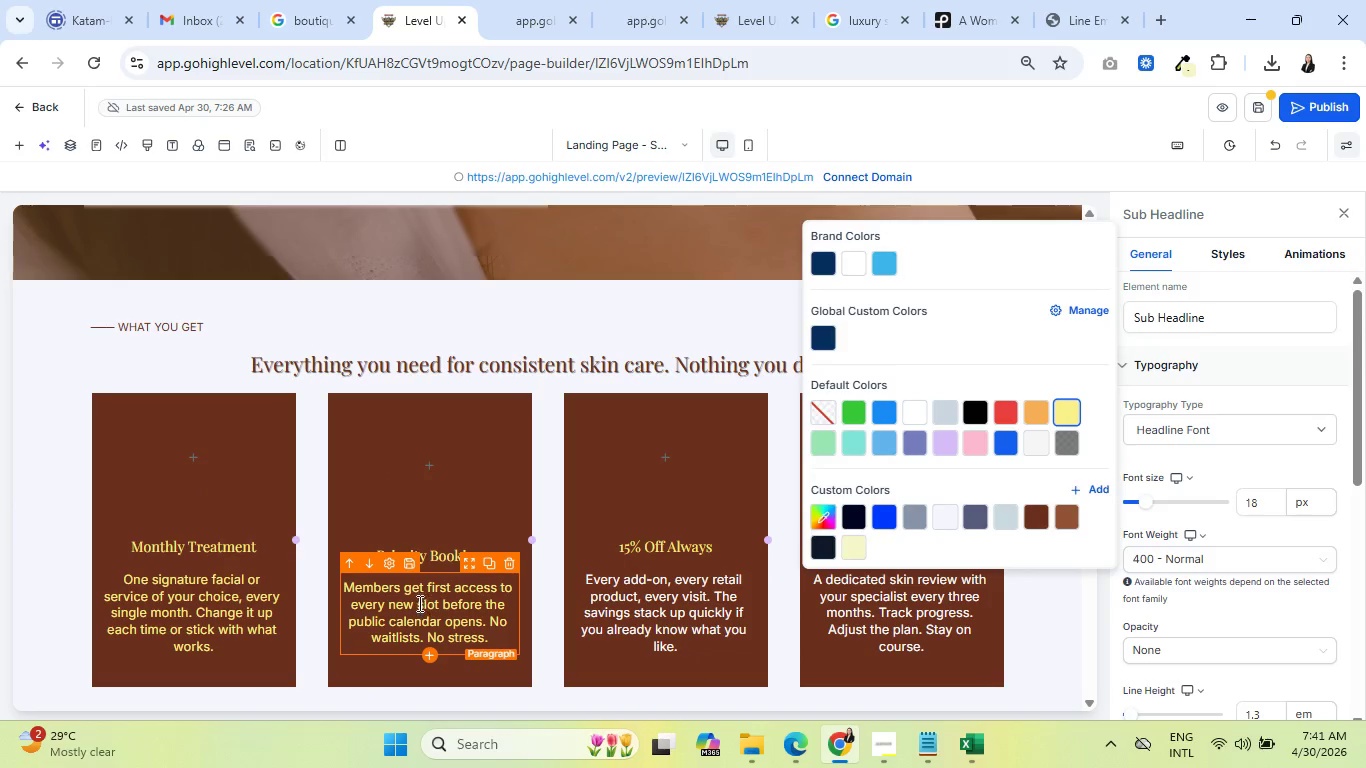 
left_click([416, 598])
 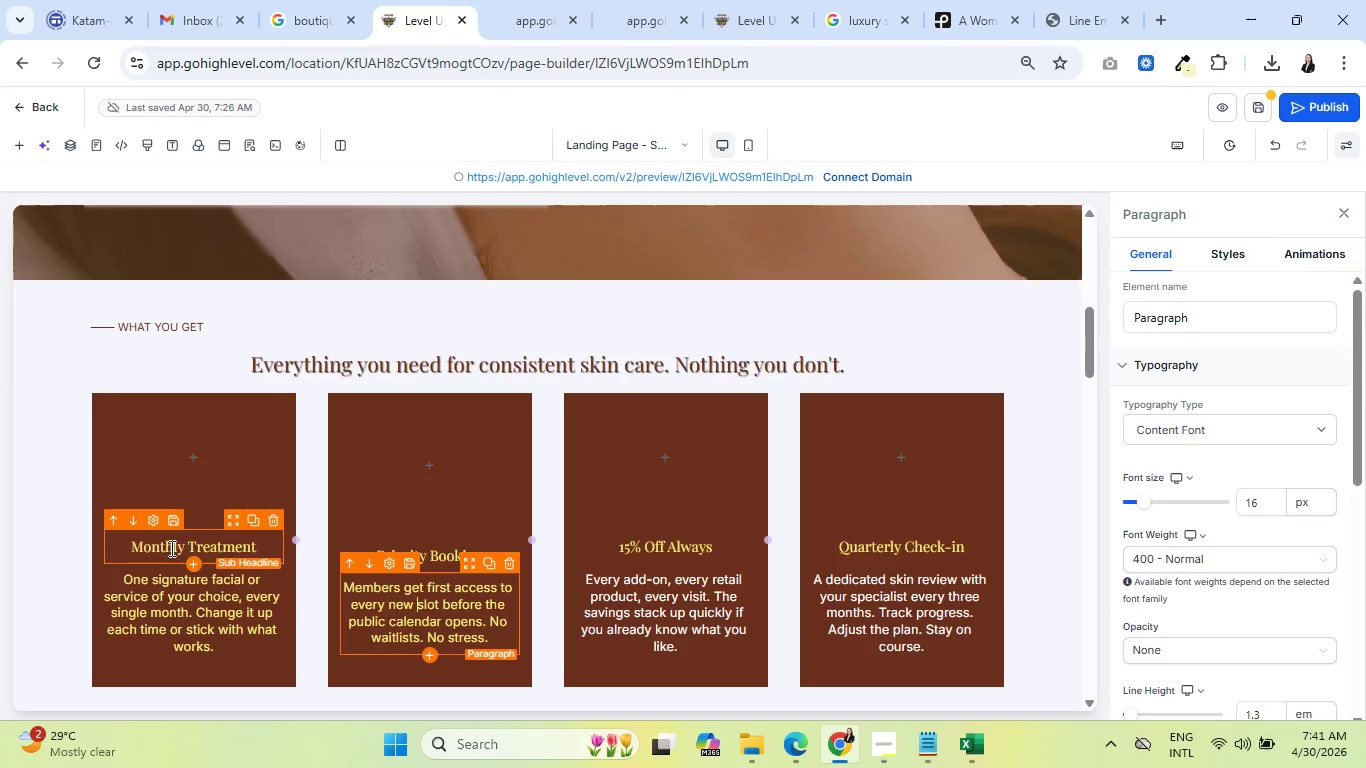 
left_click([173, 542])
 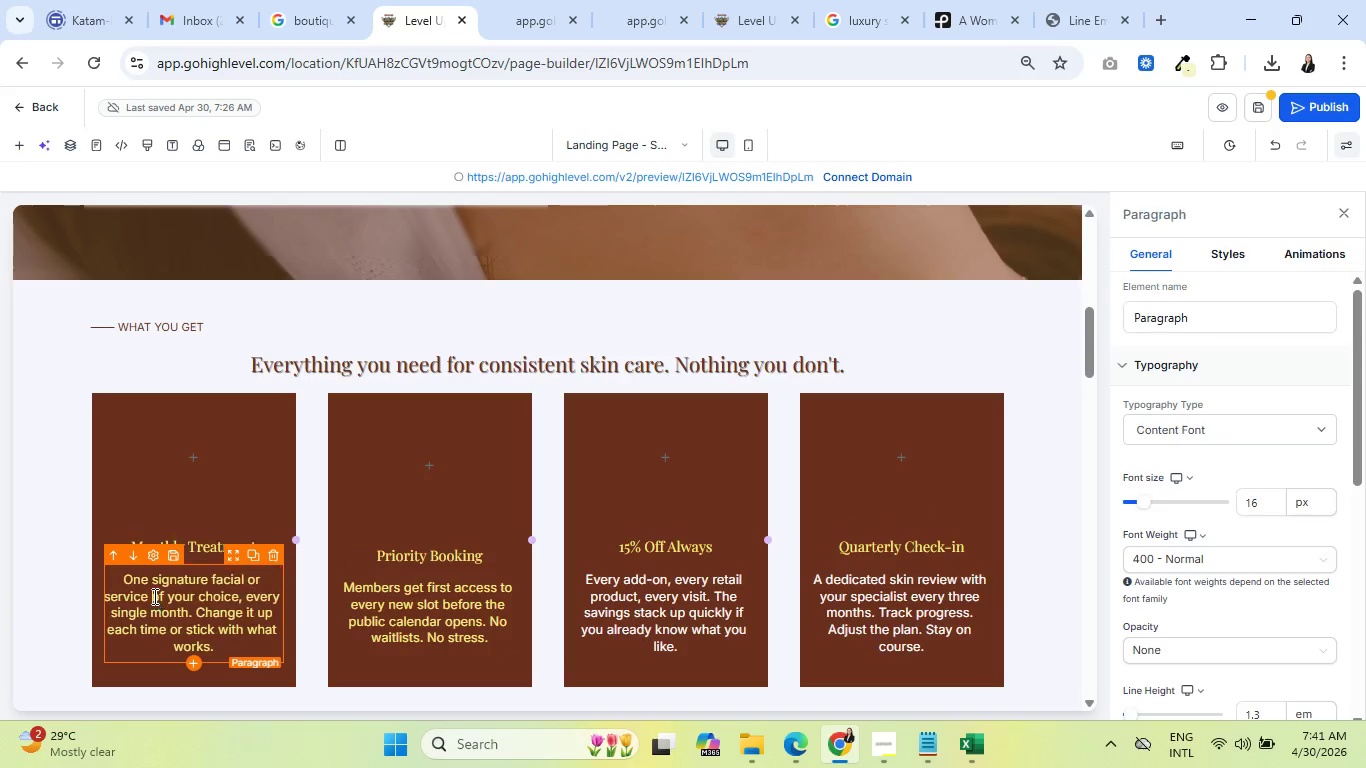 
double_click([153, 596])
 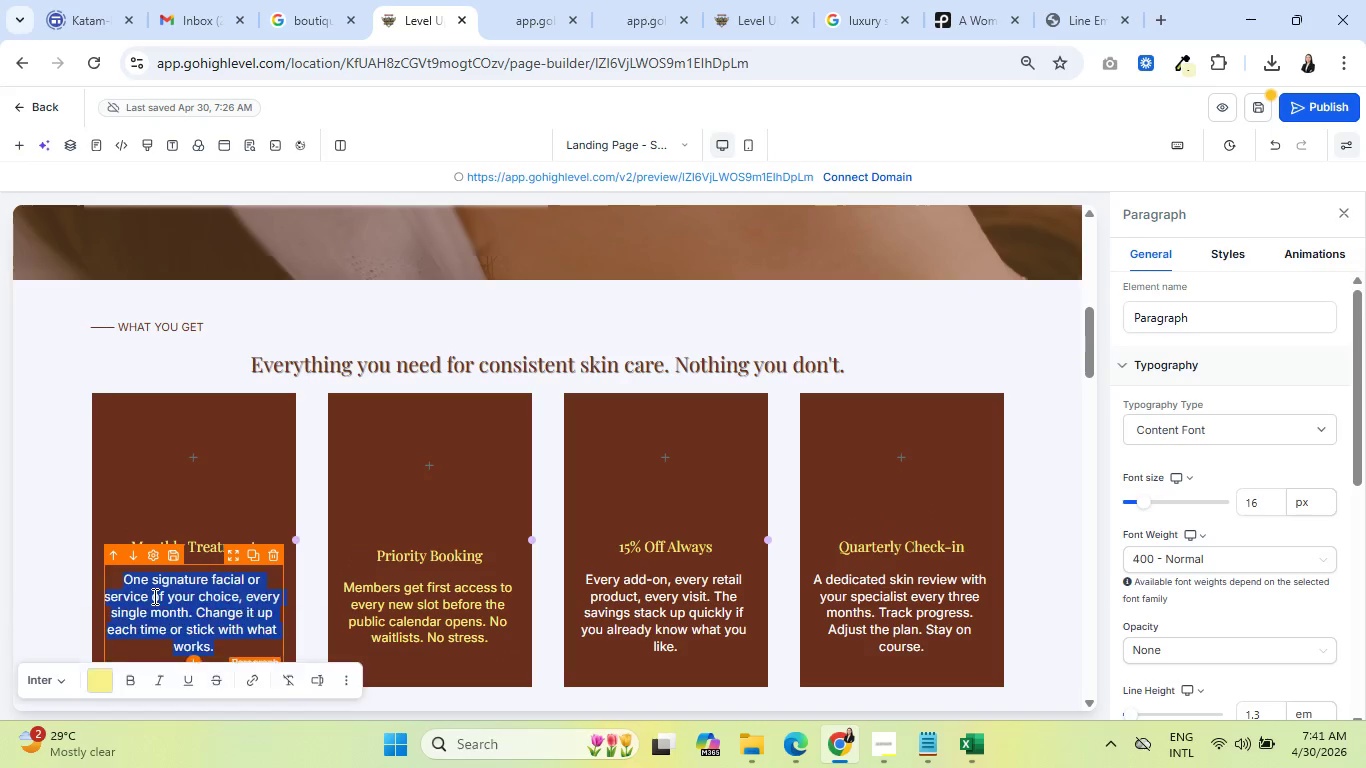 
triple_click([153, 596])
 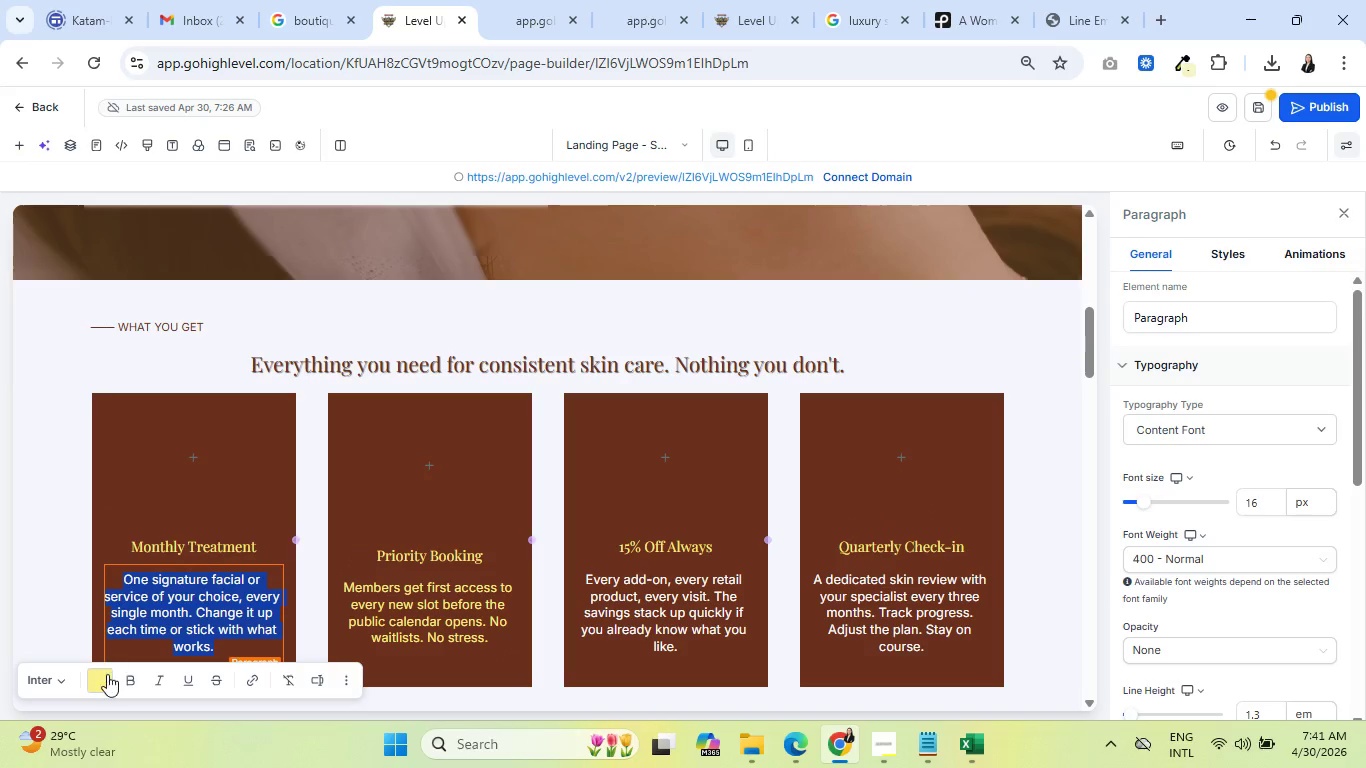 
left_click([106, 680])
 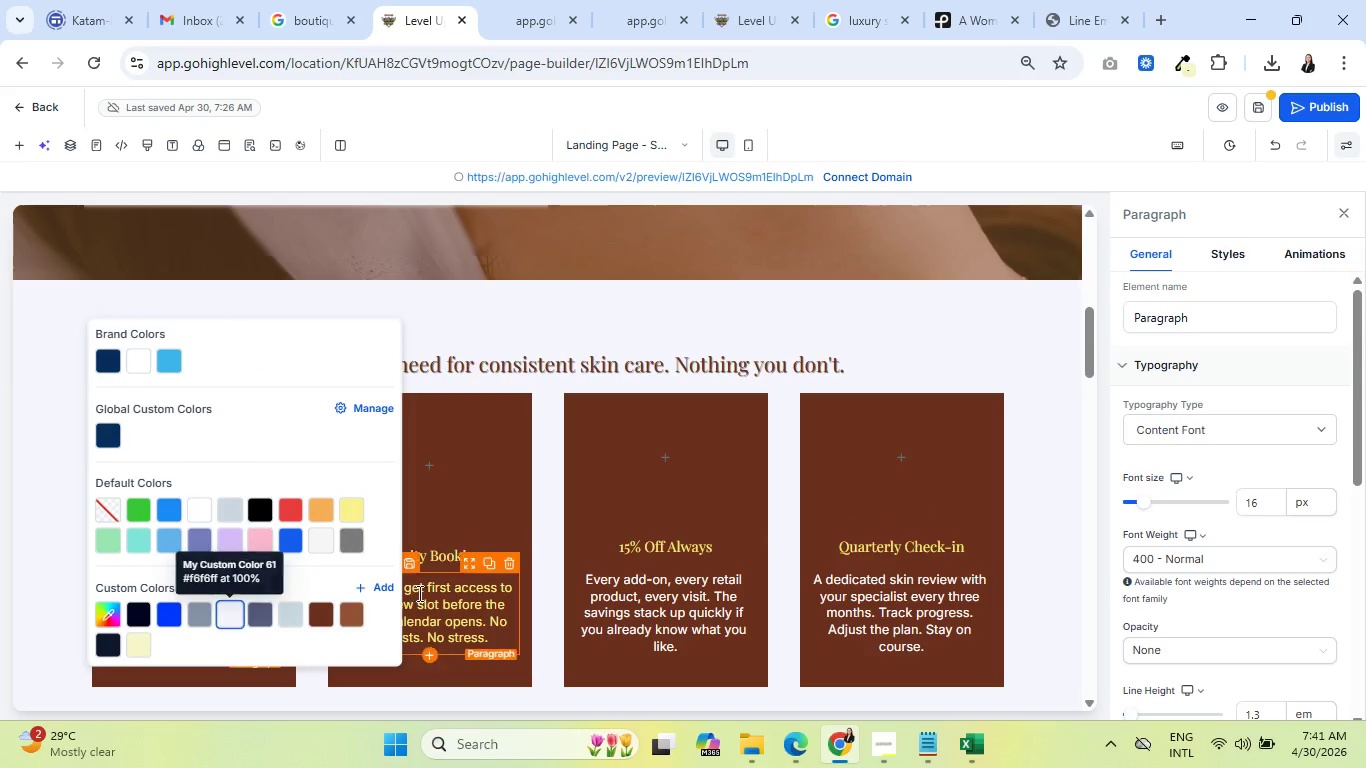 
double_click([443, 593])
 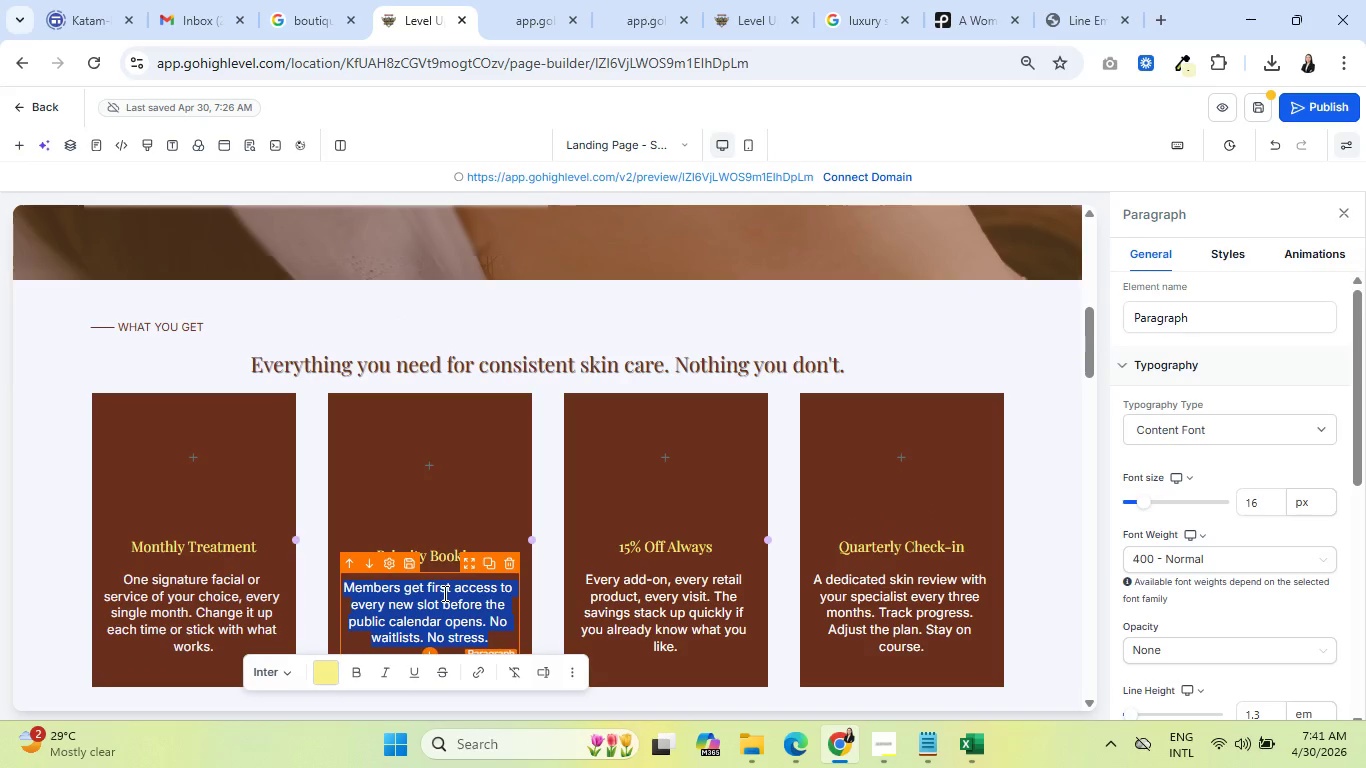 
triple_click([443, 593])
 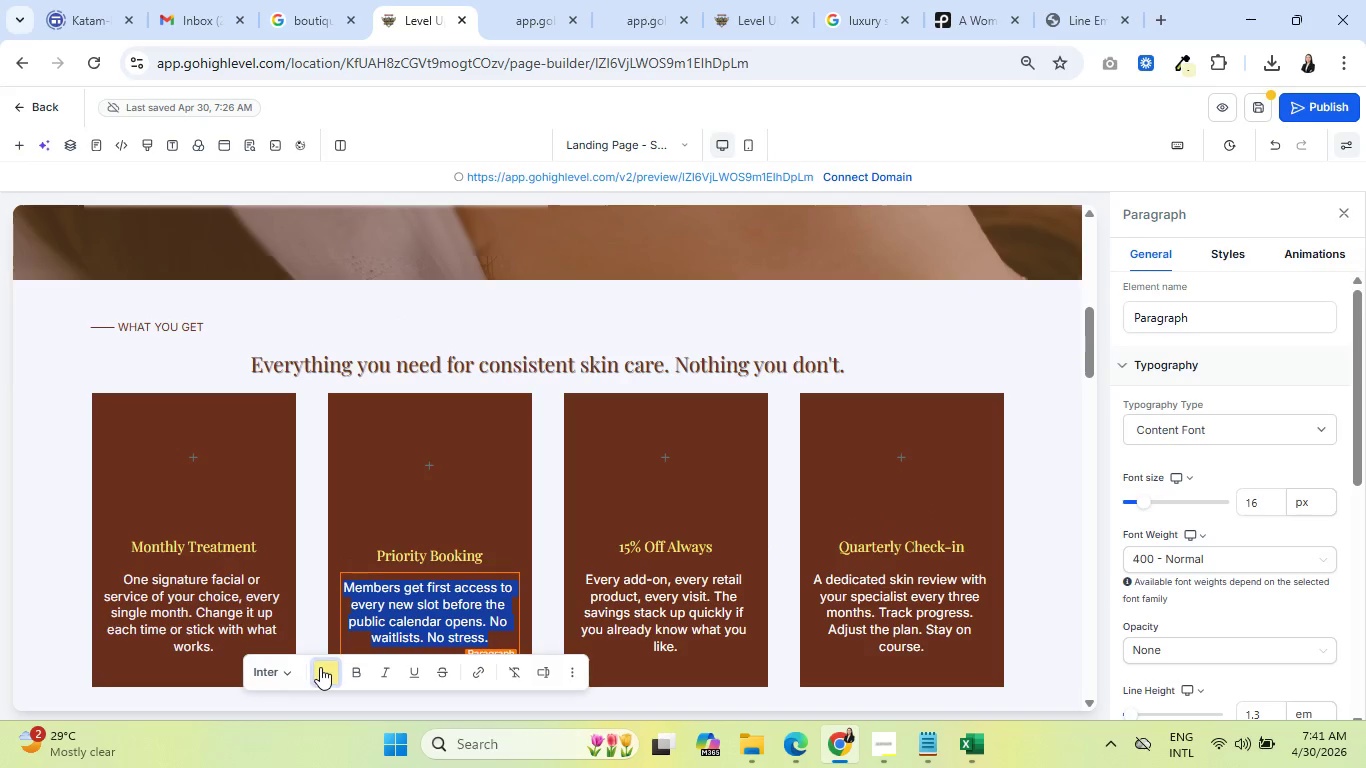 
left_click([322, 667])
 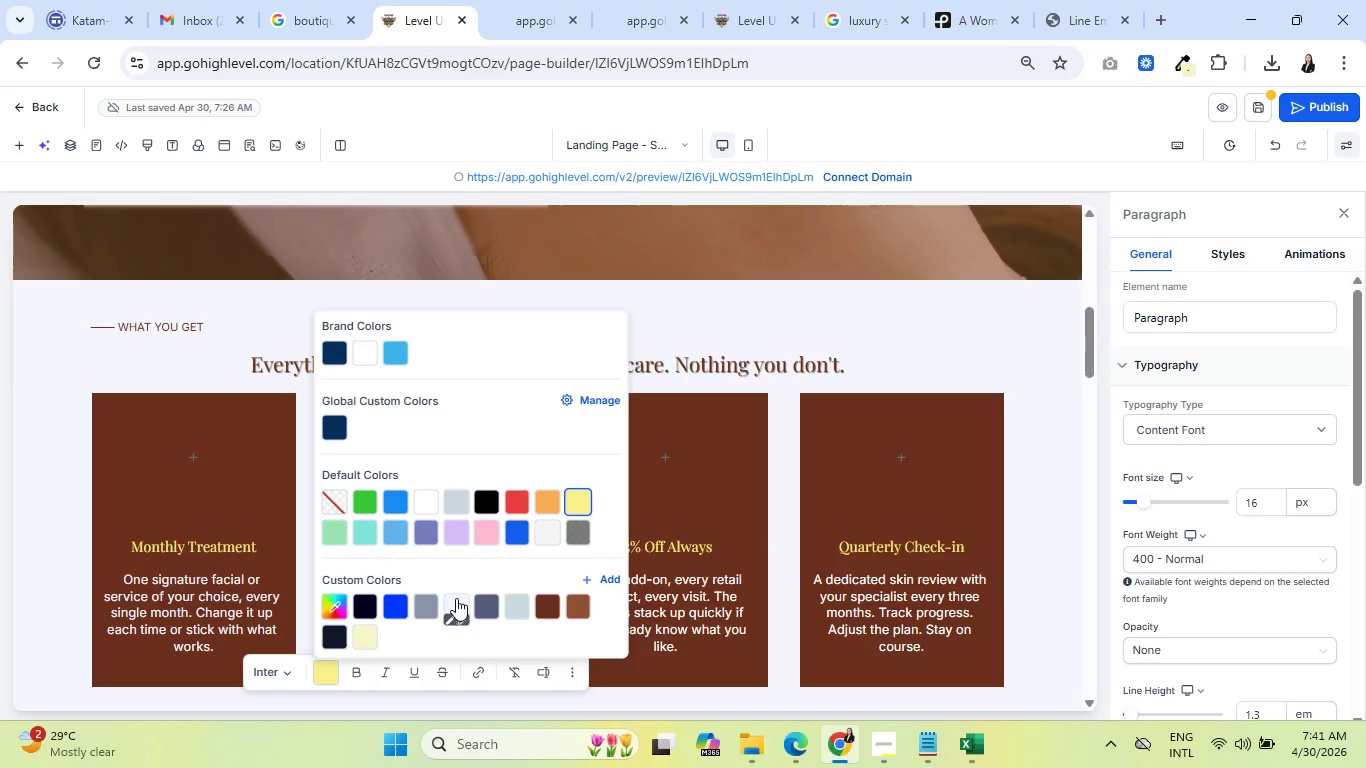 
left_click([456, 598])
 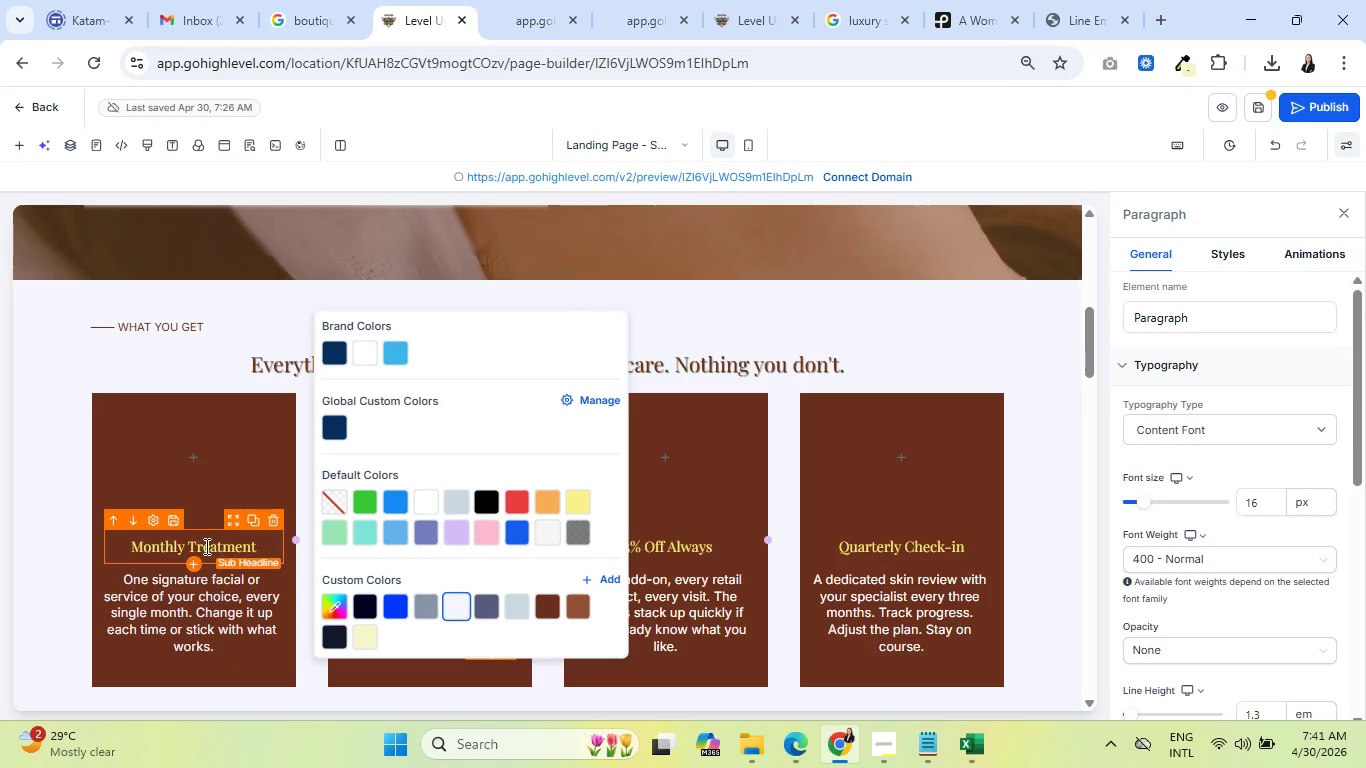 
left_click([207, 546])
 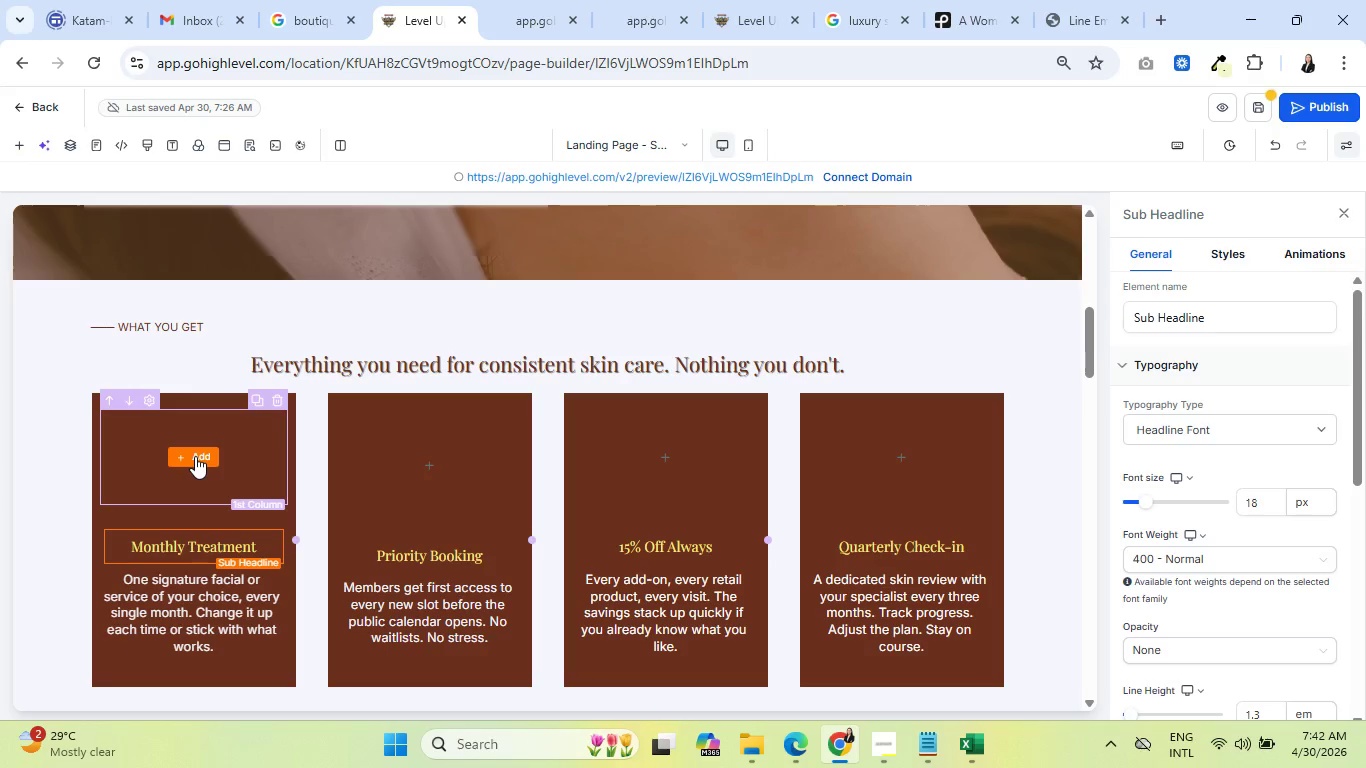 
wait(54.59)
 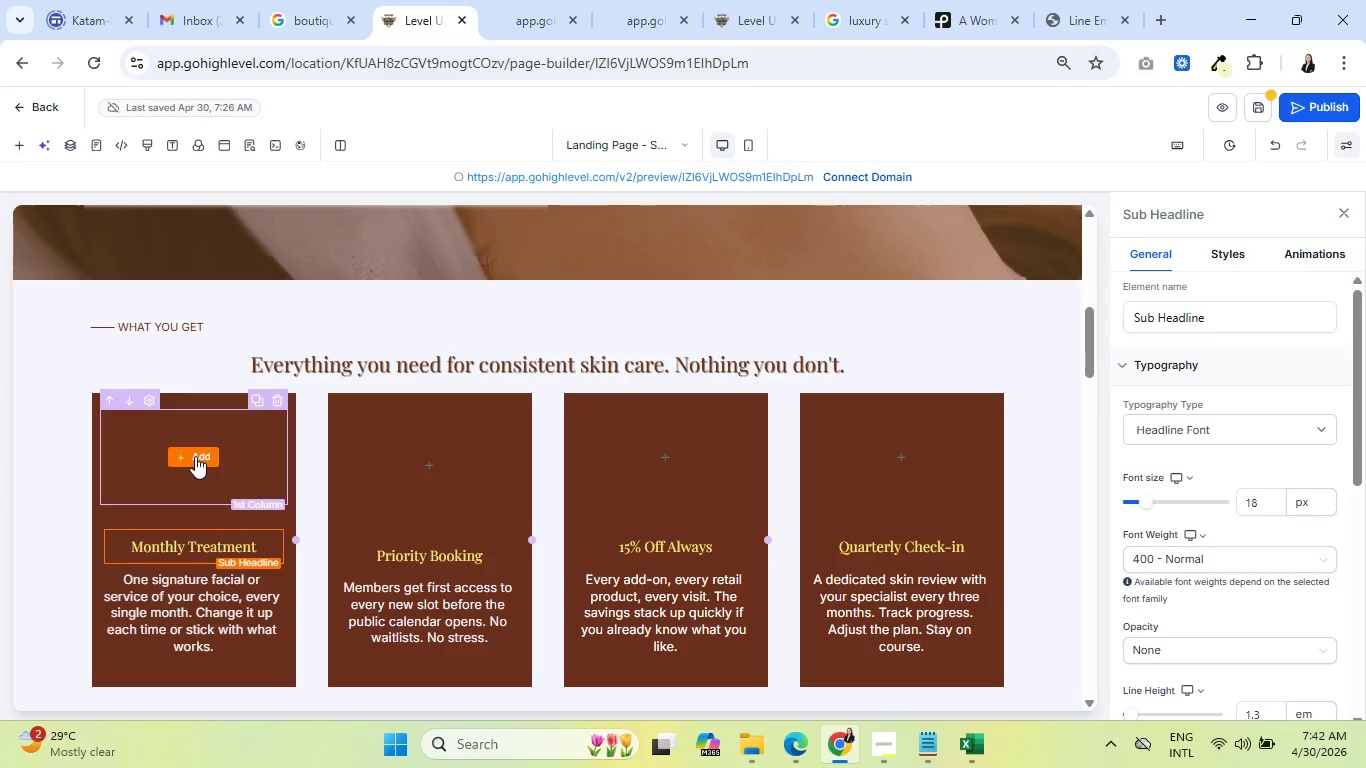 
scroll: coordinate [573, 437], scroll_direction: up, amount: 9.0
 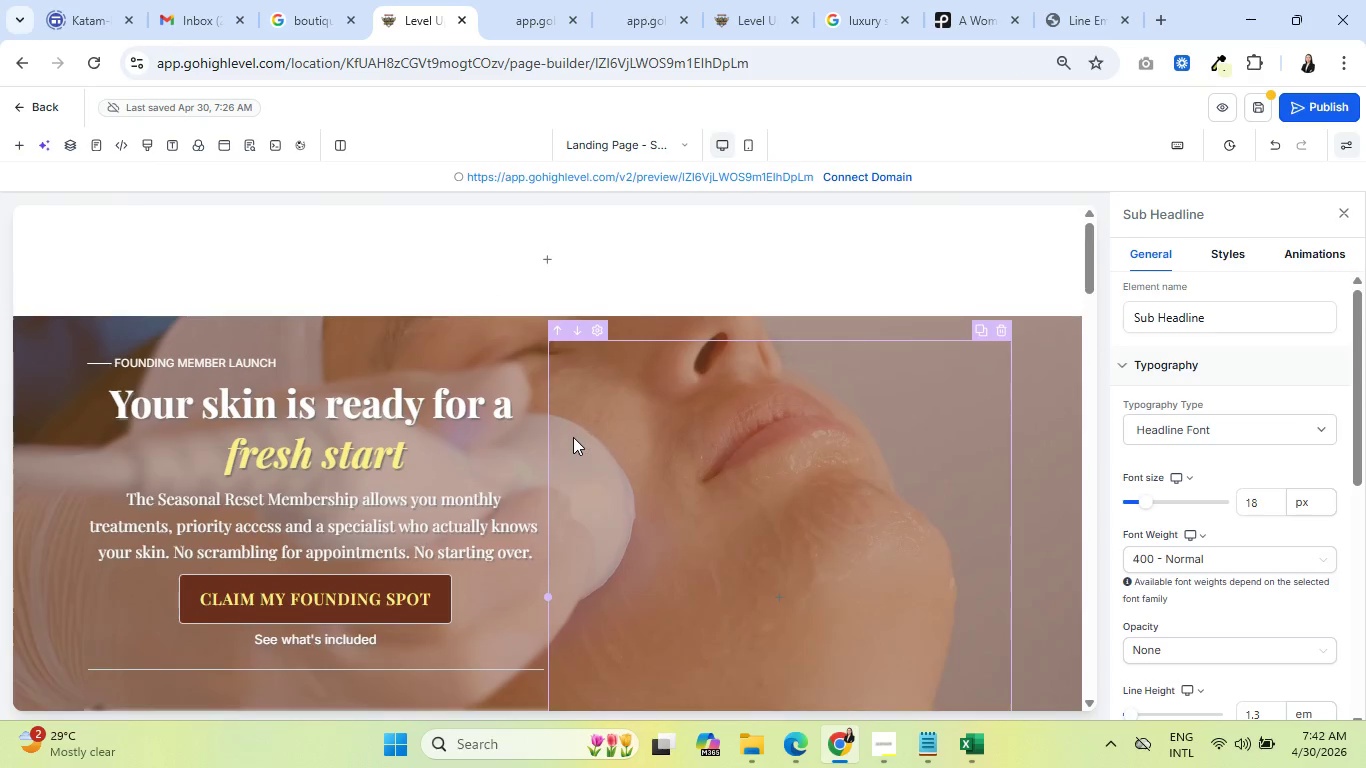 
scroll: coordinate [570, 438], scroll_direction: down, amount: 12.0
 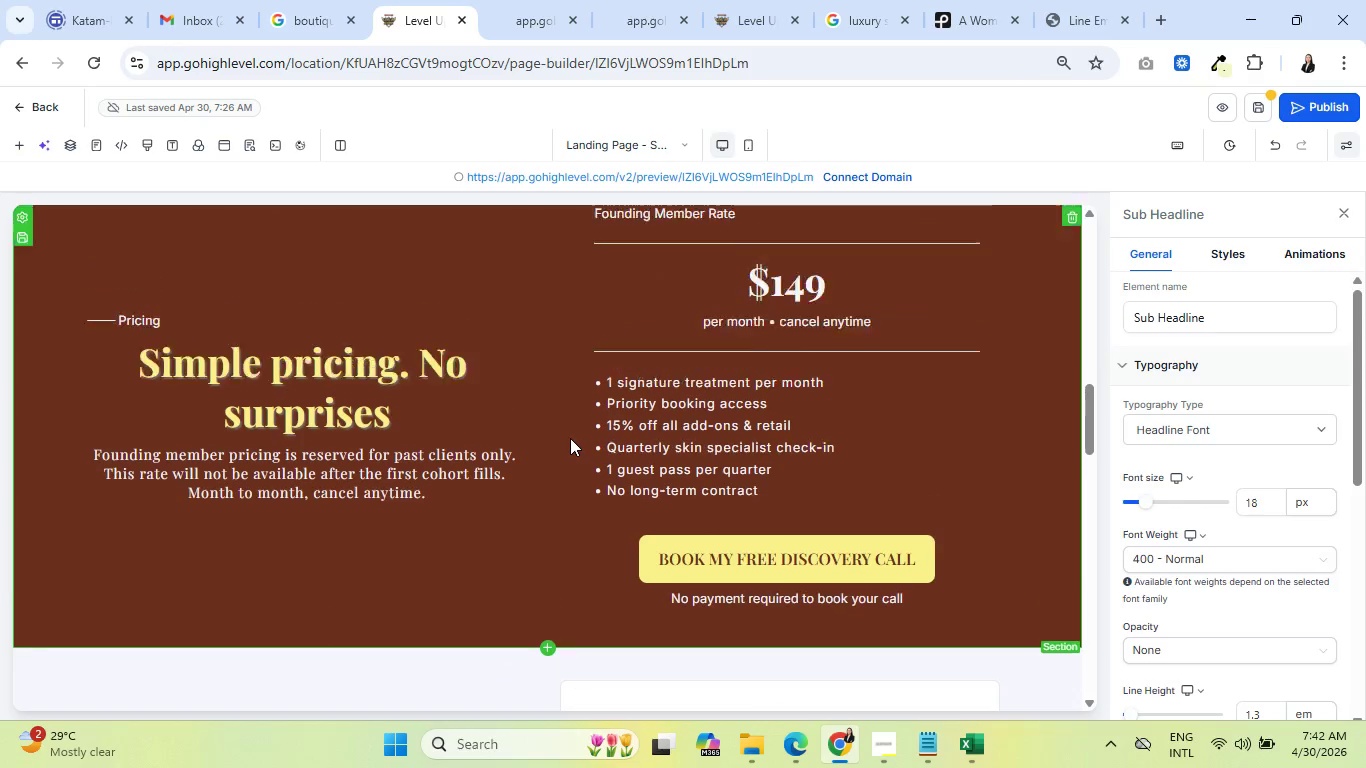 
scroll: coordinate [570, 438], scroll_direction: up, amount: 1.0
 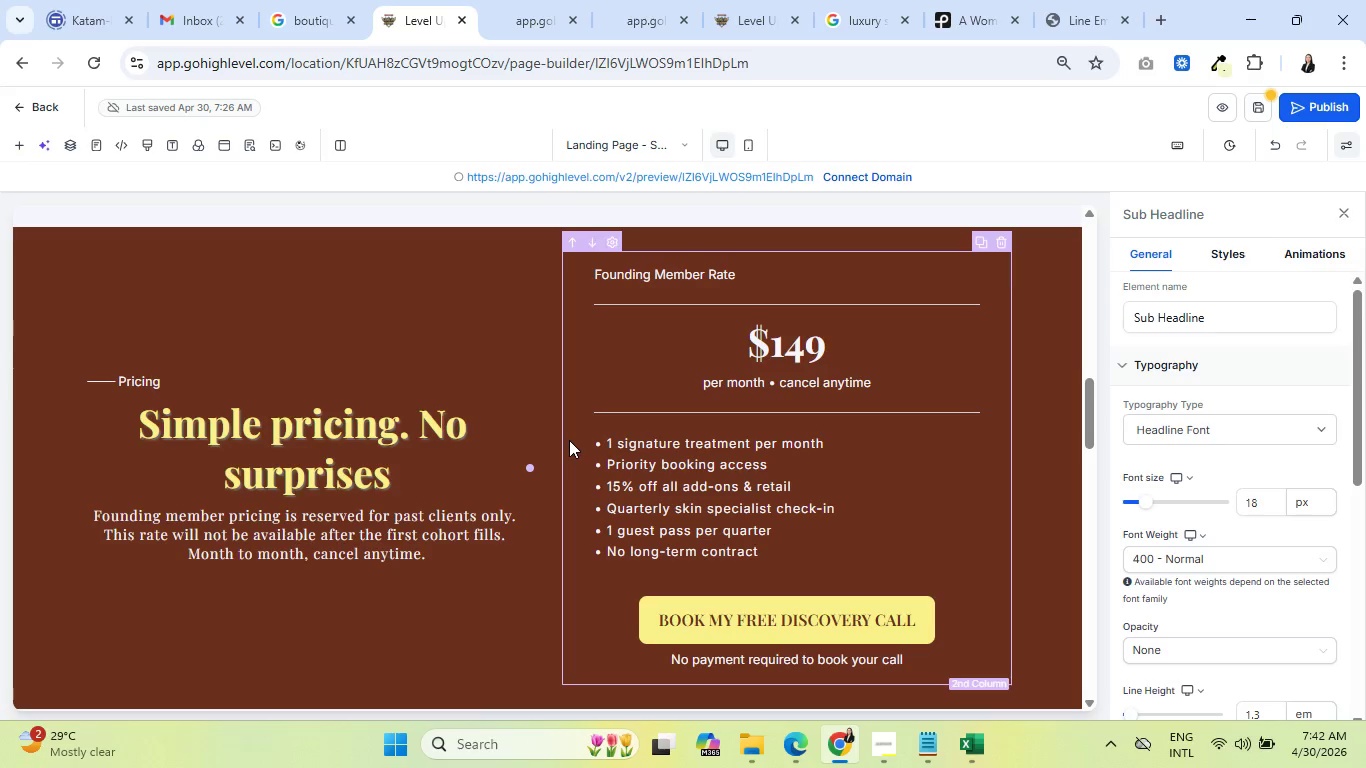 
wait(13.5)
 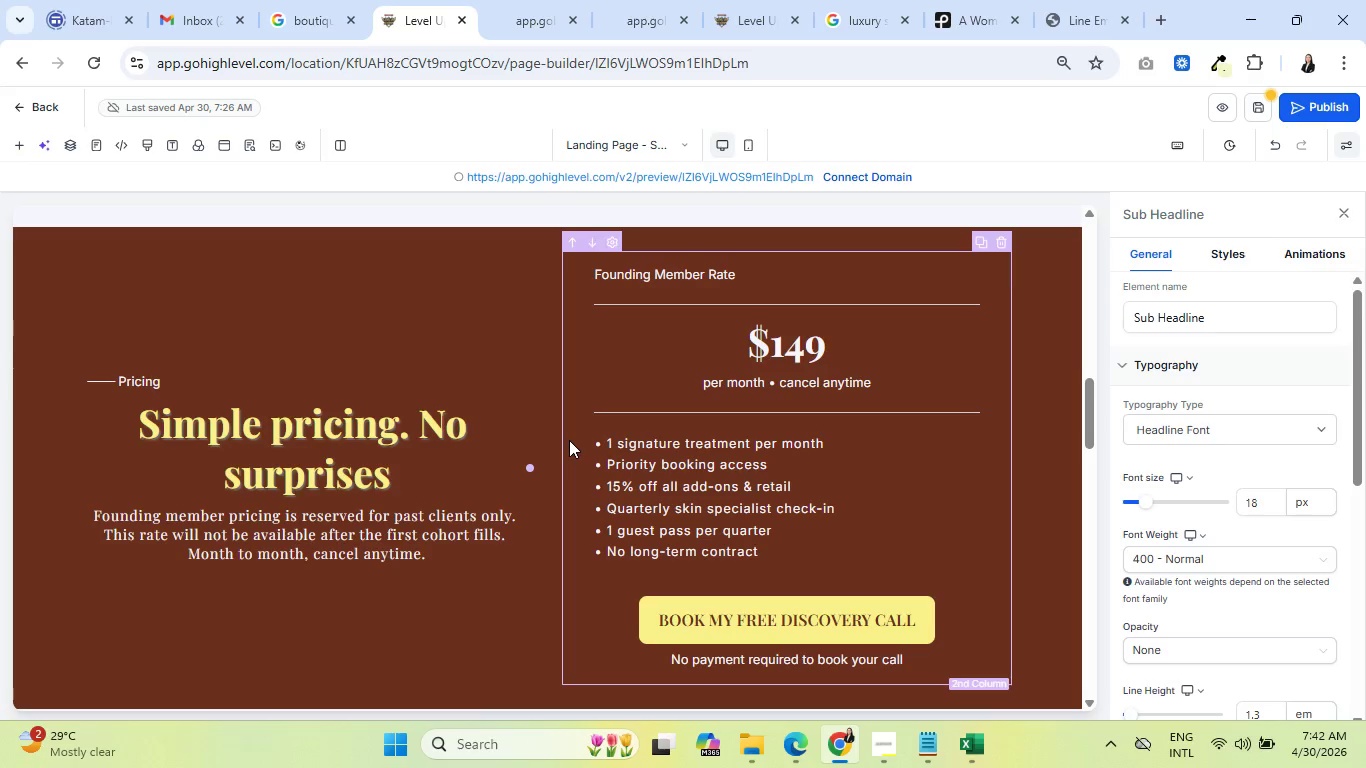 
scroll: coordinate [568, 442], scroll_direction: up, amount: 7.0
 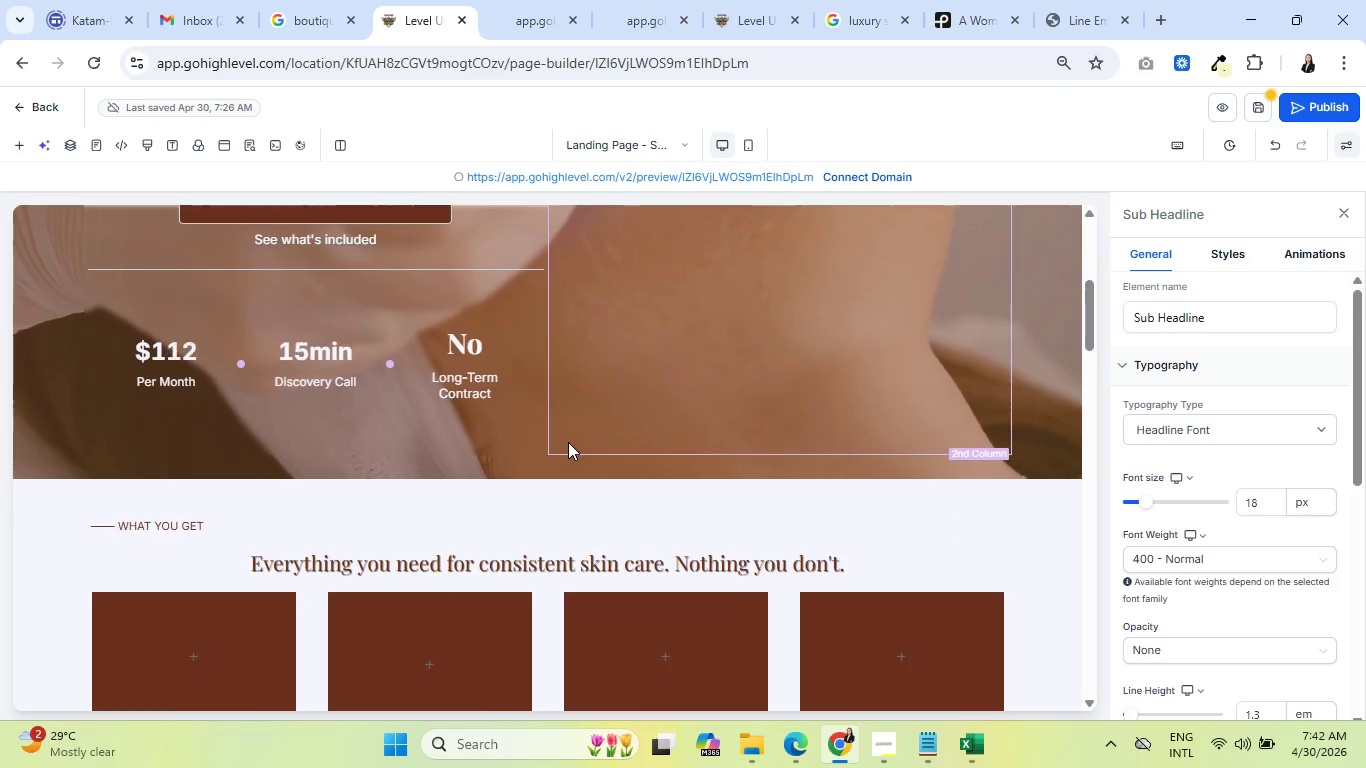 
scroll: coordinate [568, 442], scroll_direction: down, amount: 11.0
 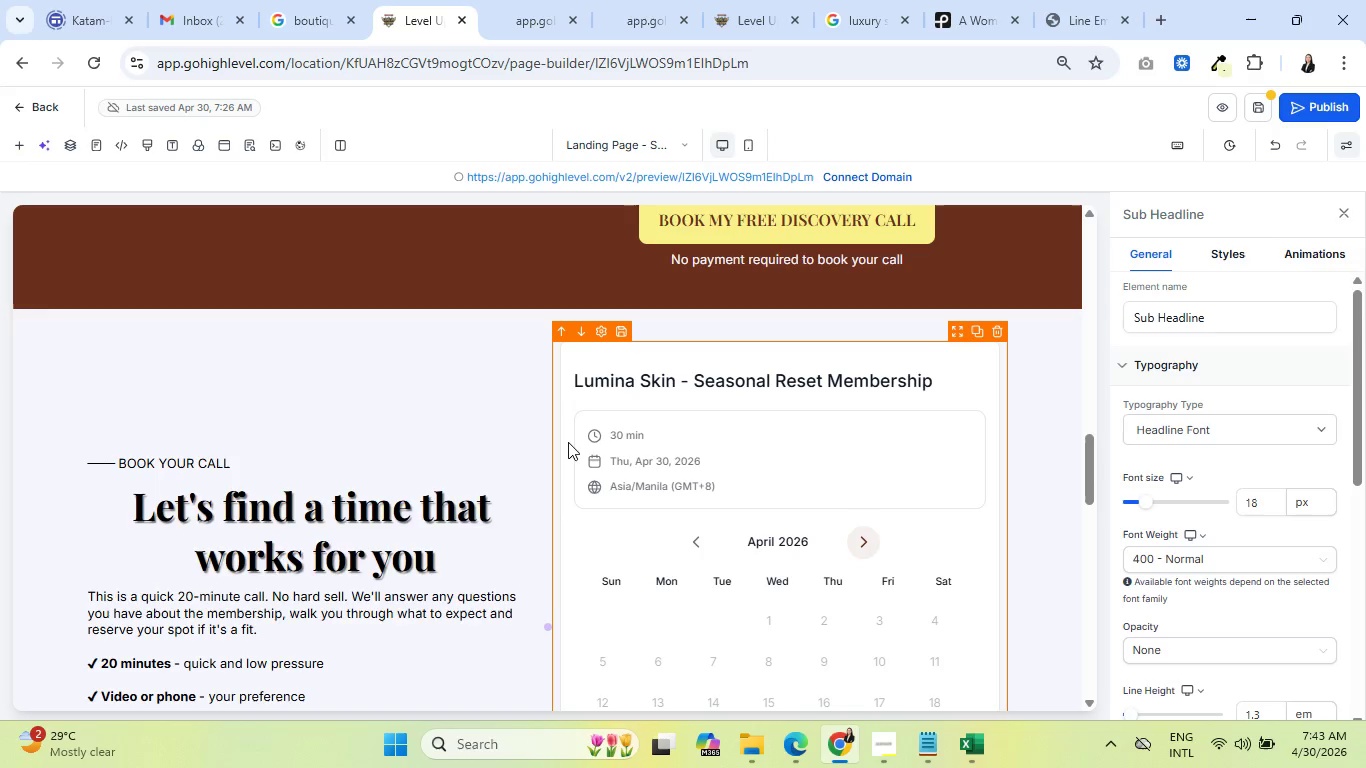 
wait(17.4)
 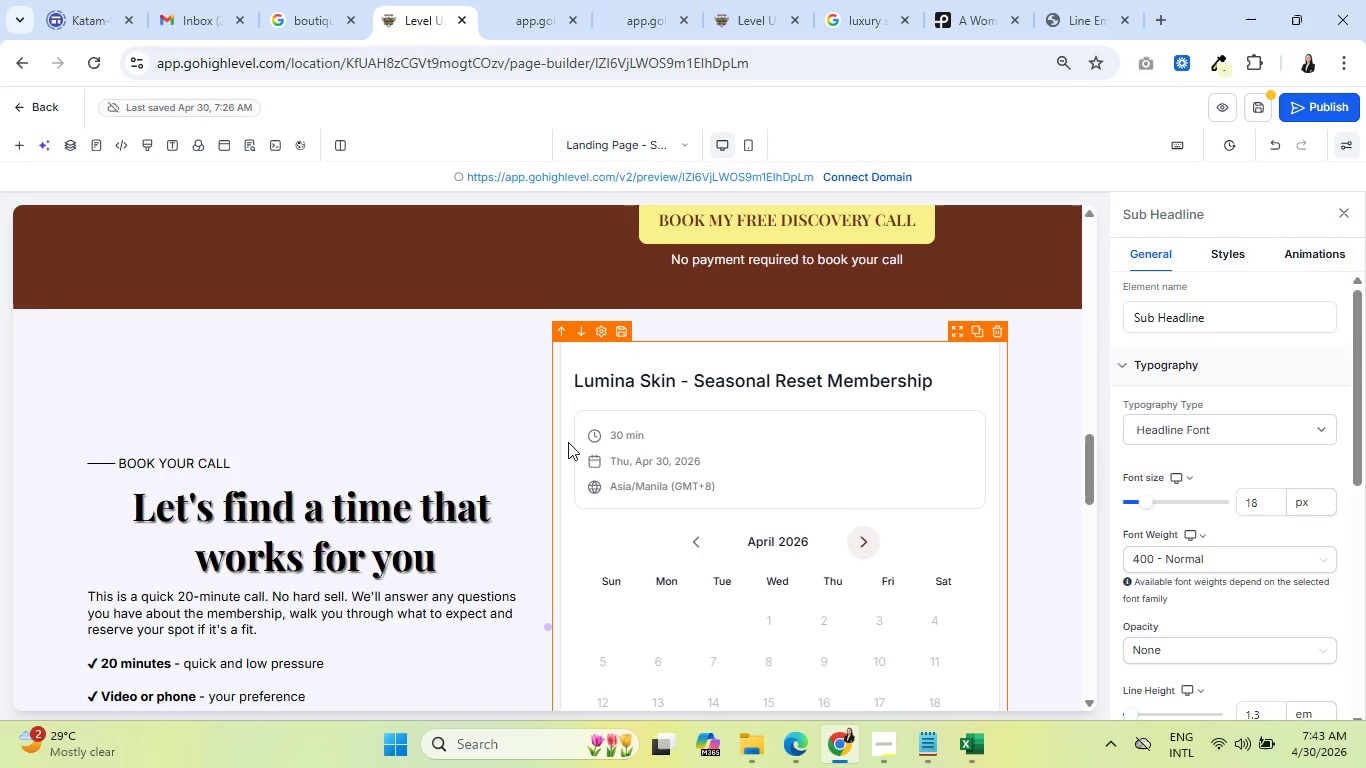 
scroll: coordinate [491, 471], scroll_direction: down, amount: 6.0
 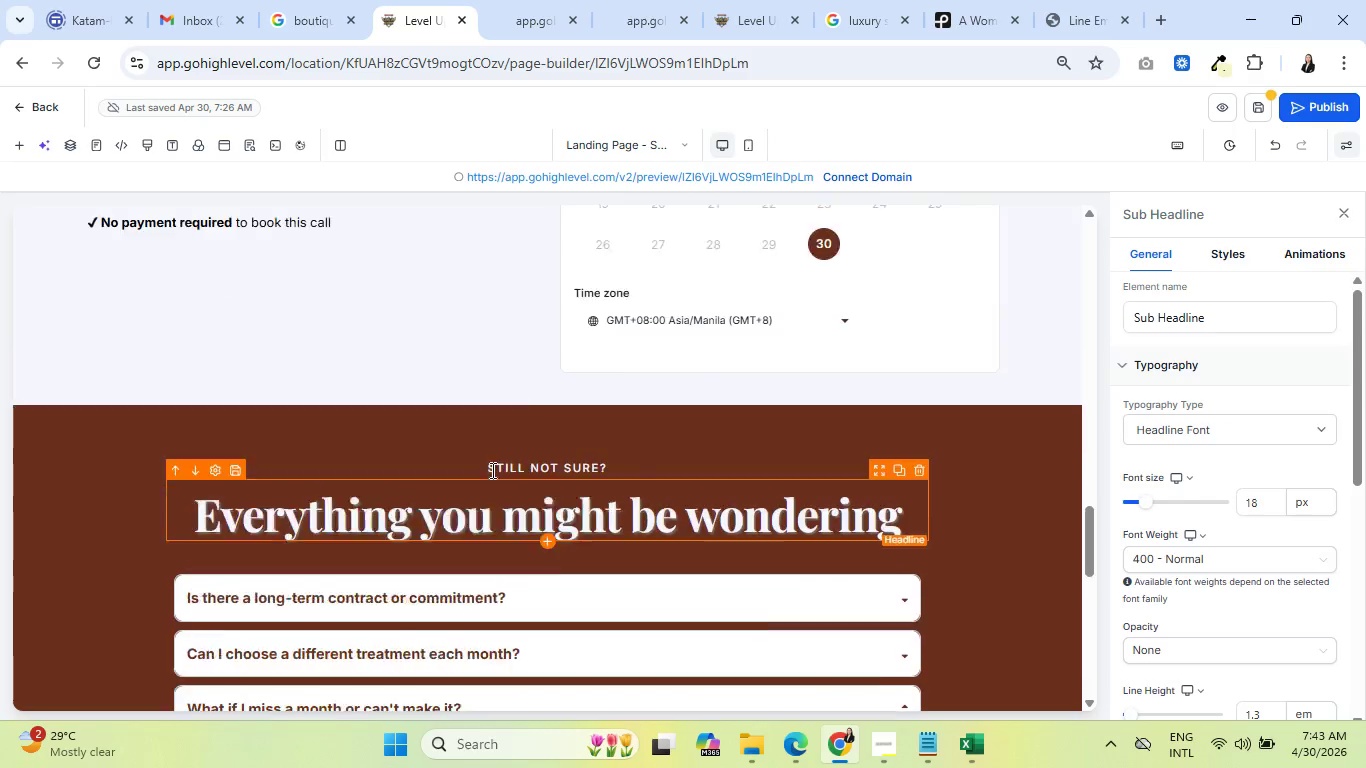 
scroll: coordinate [491, 470], scroll_direction: up, amount: 3.0
 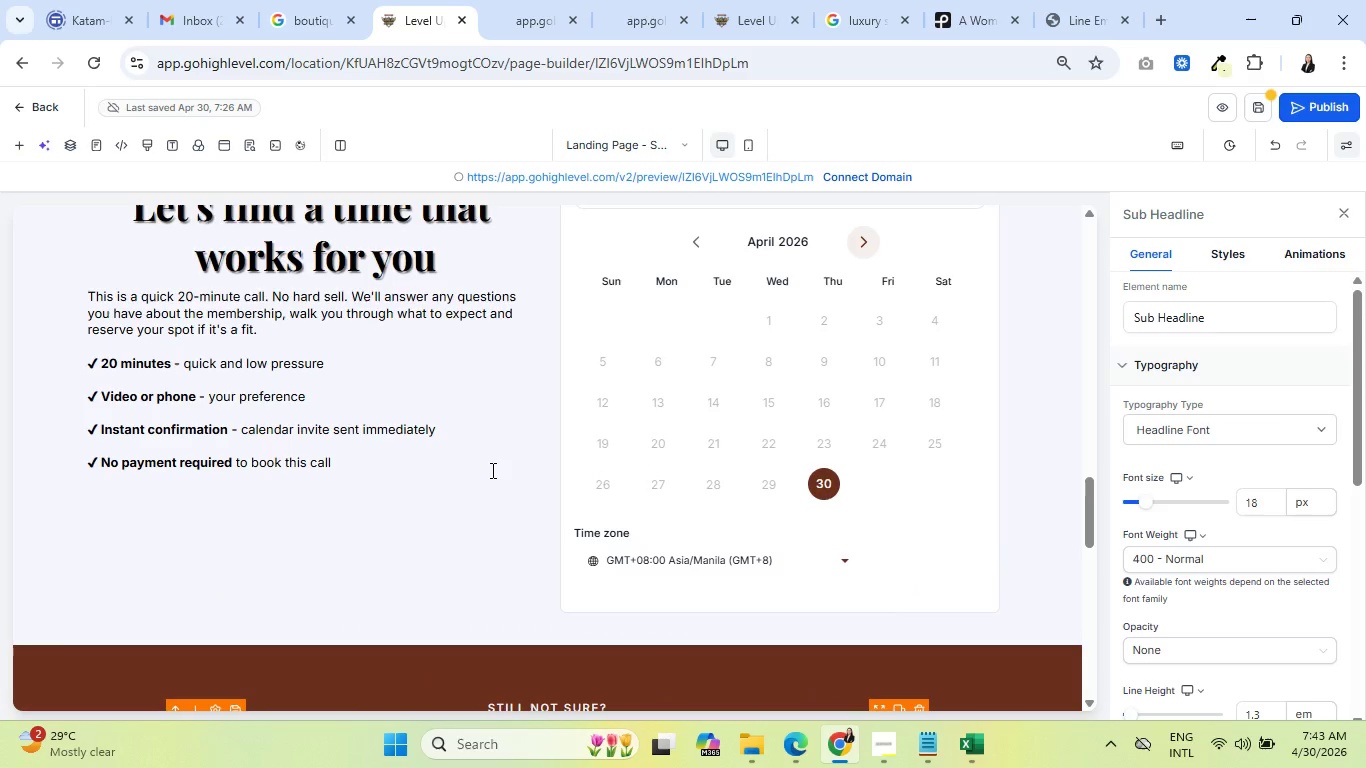 
wait(7.05)
 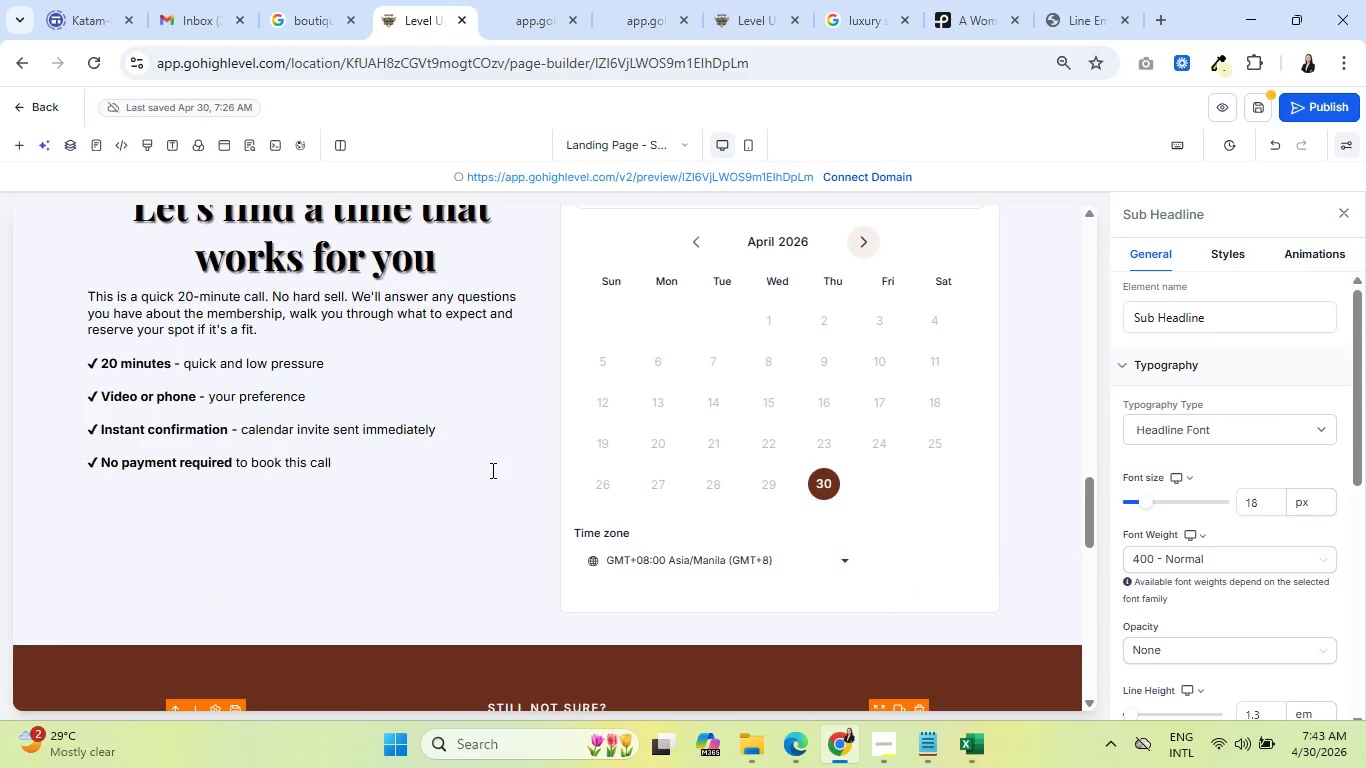 
scroll: coordinate [326, 510], scroll_direction: down, amount: 5.0
 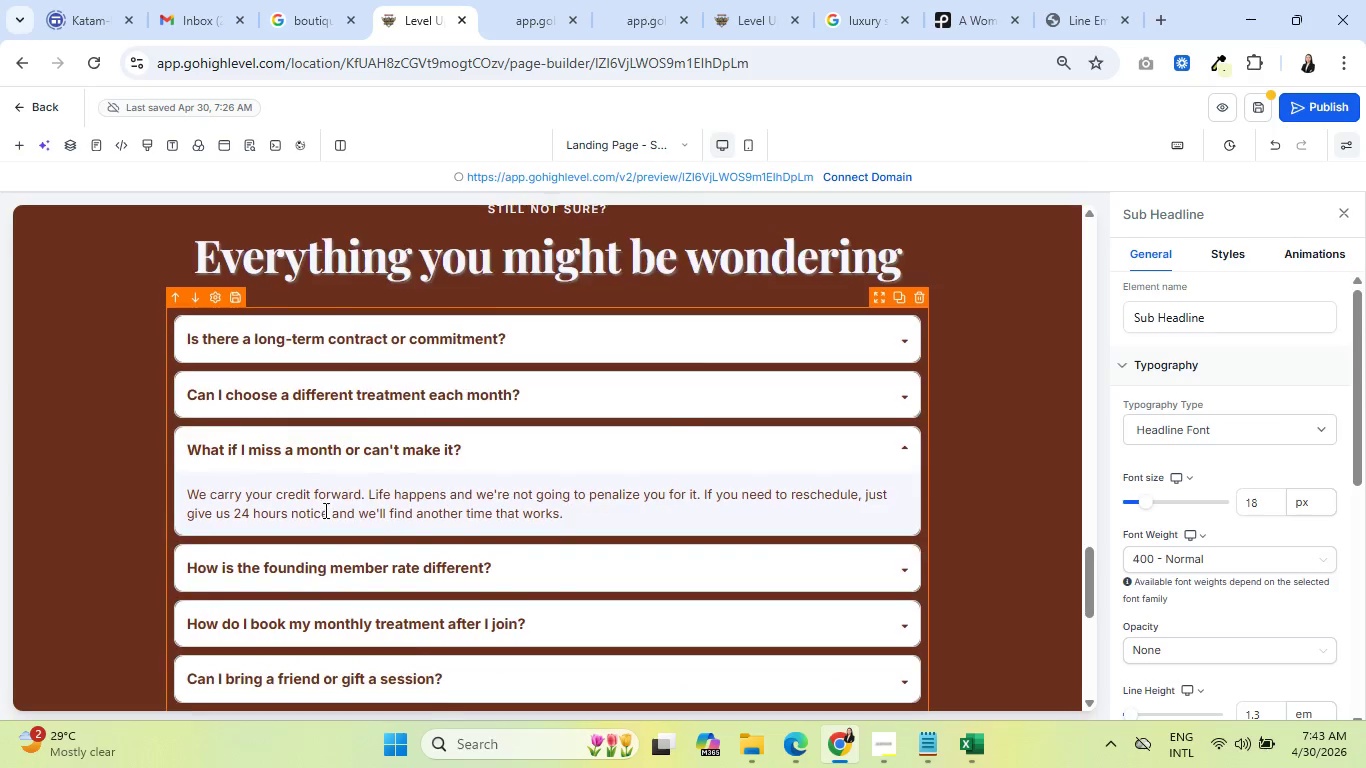 
scroll: coordinate [355, 501], scroll_direction: up, amount: 13.0
 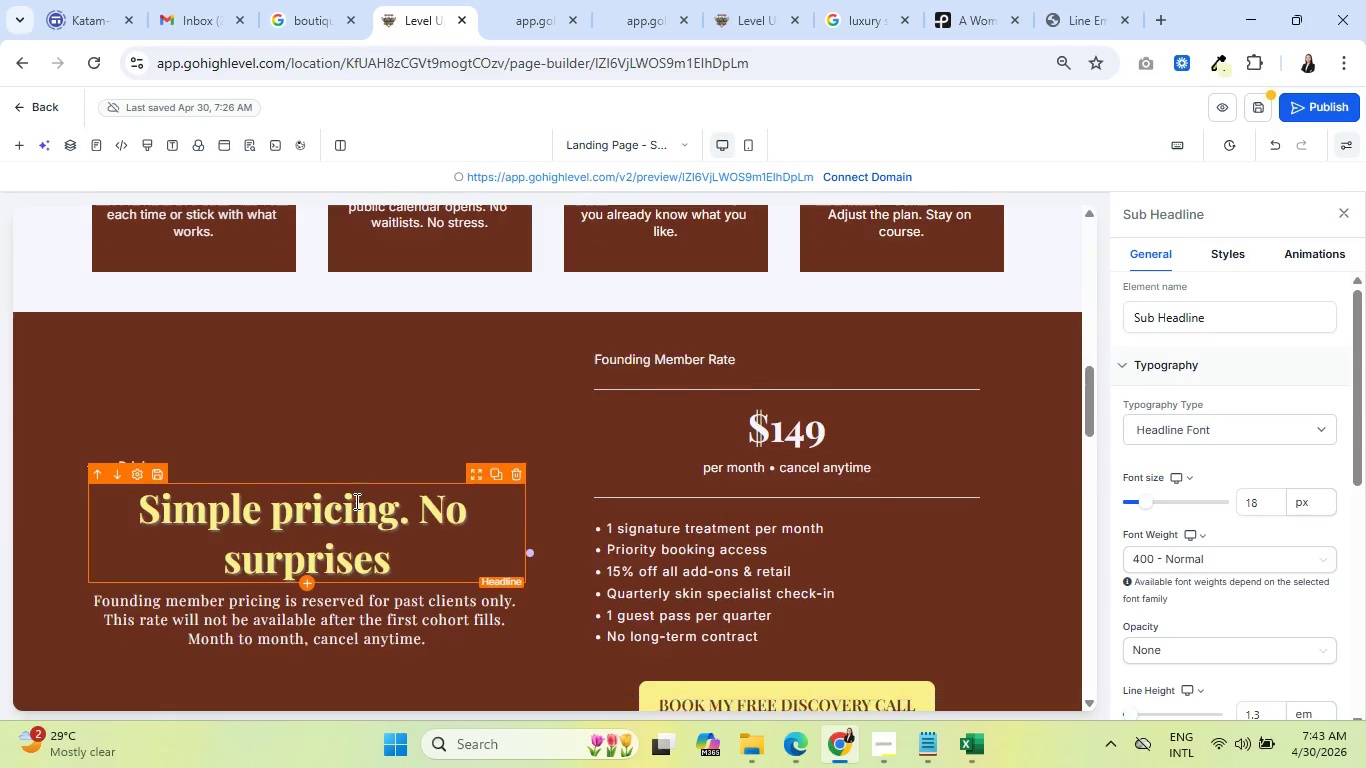 
scroll: coordinate [355, 501], scroll_direction: down, amount: 5.0
 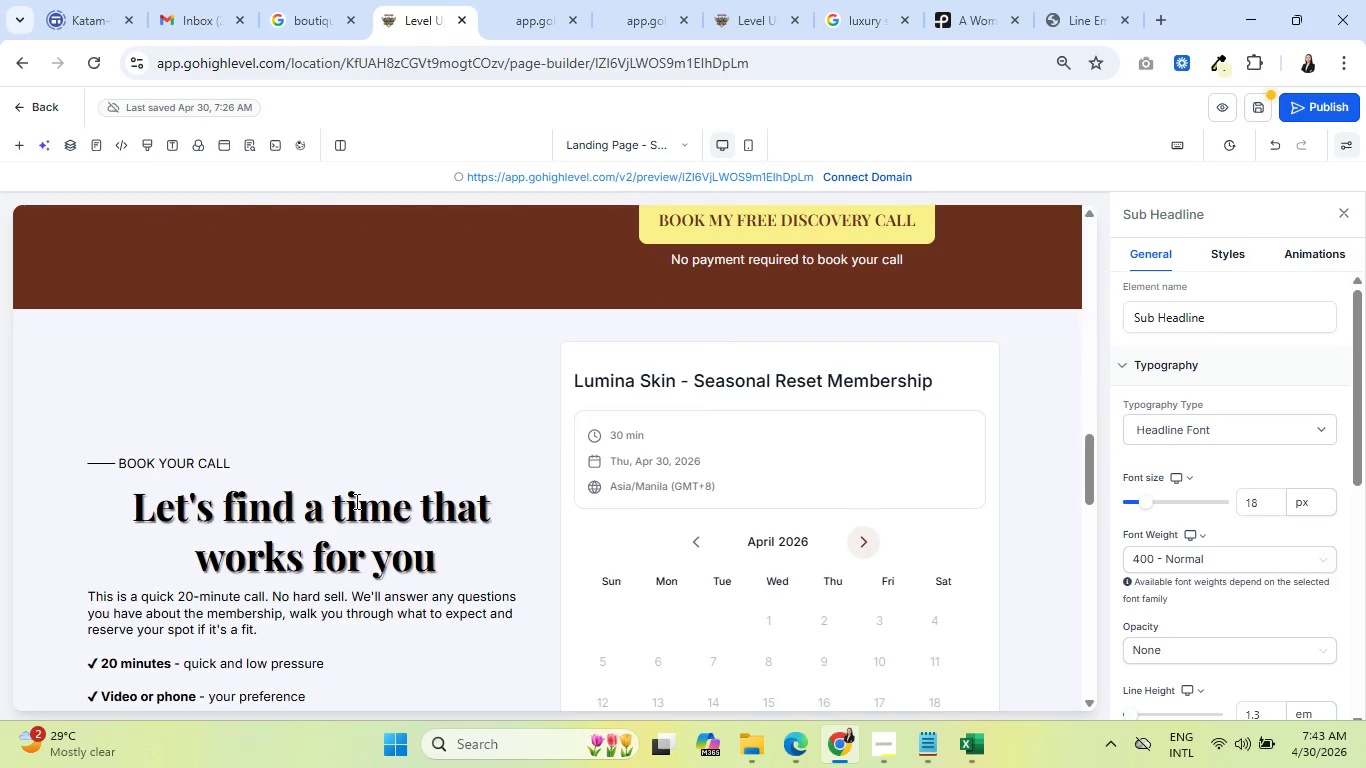 
scroll: coordinate [355, 501], scroll_direction: up, amount: 5.0
 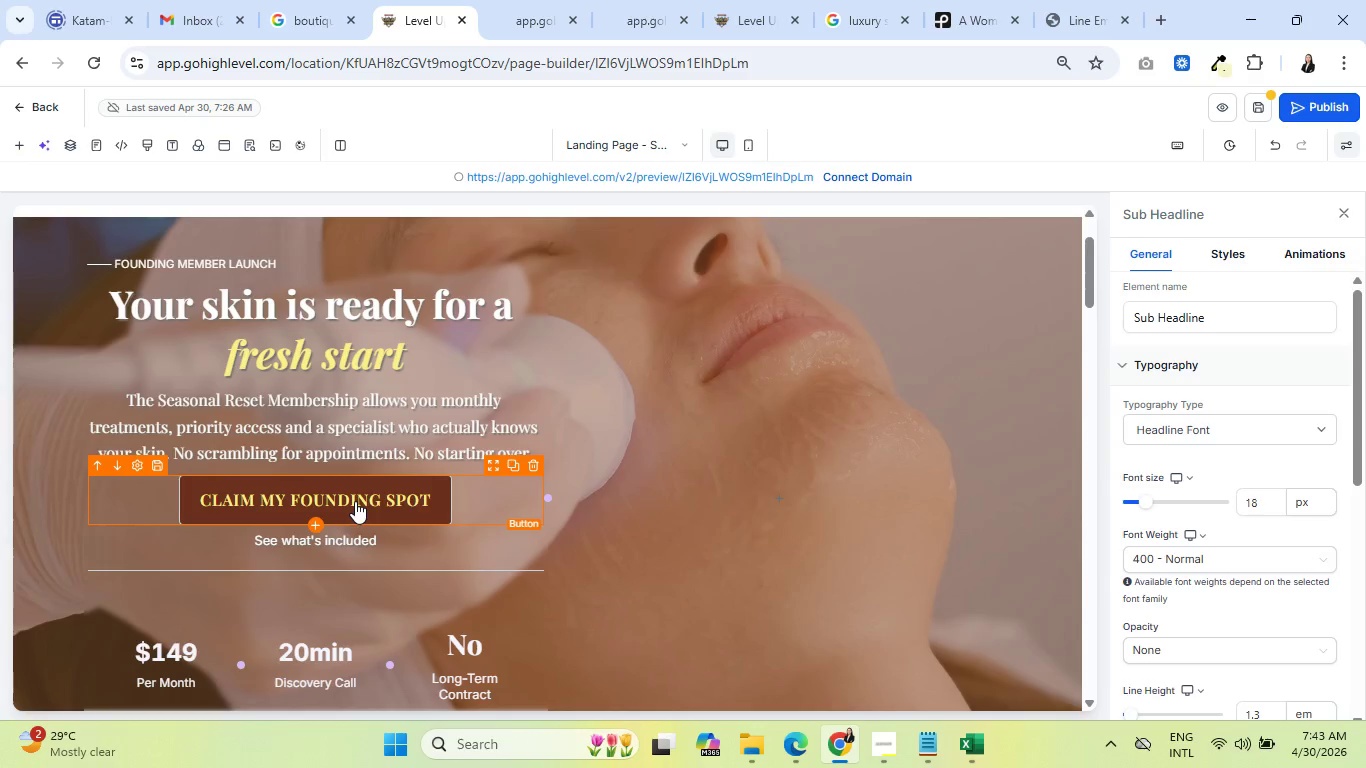 
wait(5.11)
 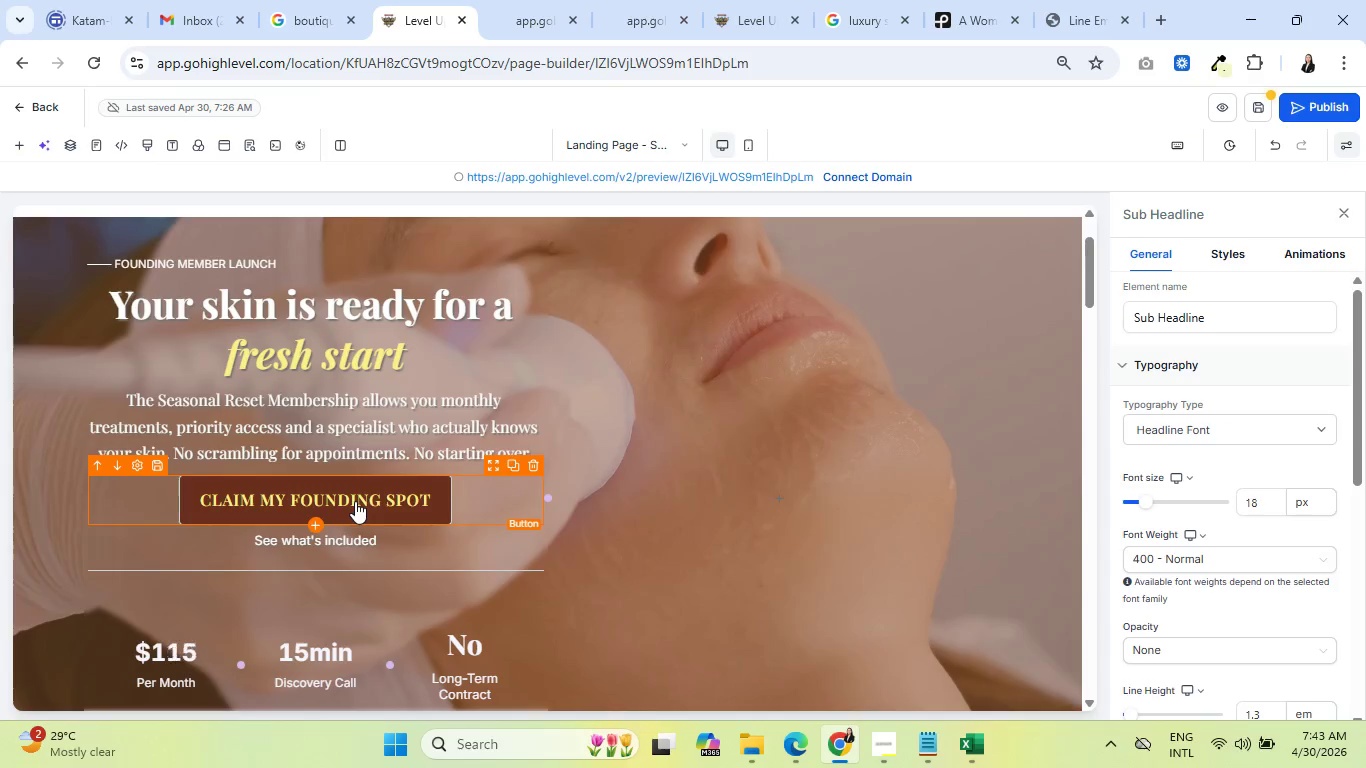 
left_click([265, 303])
 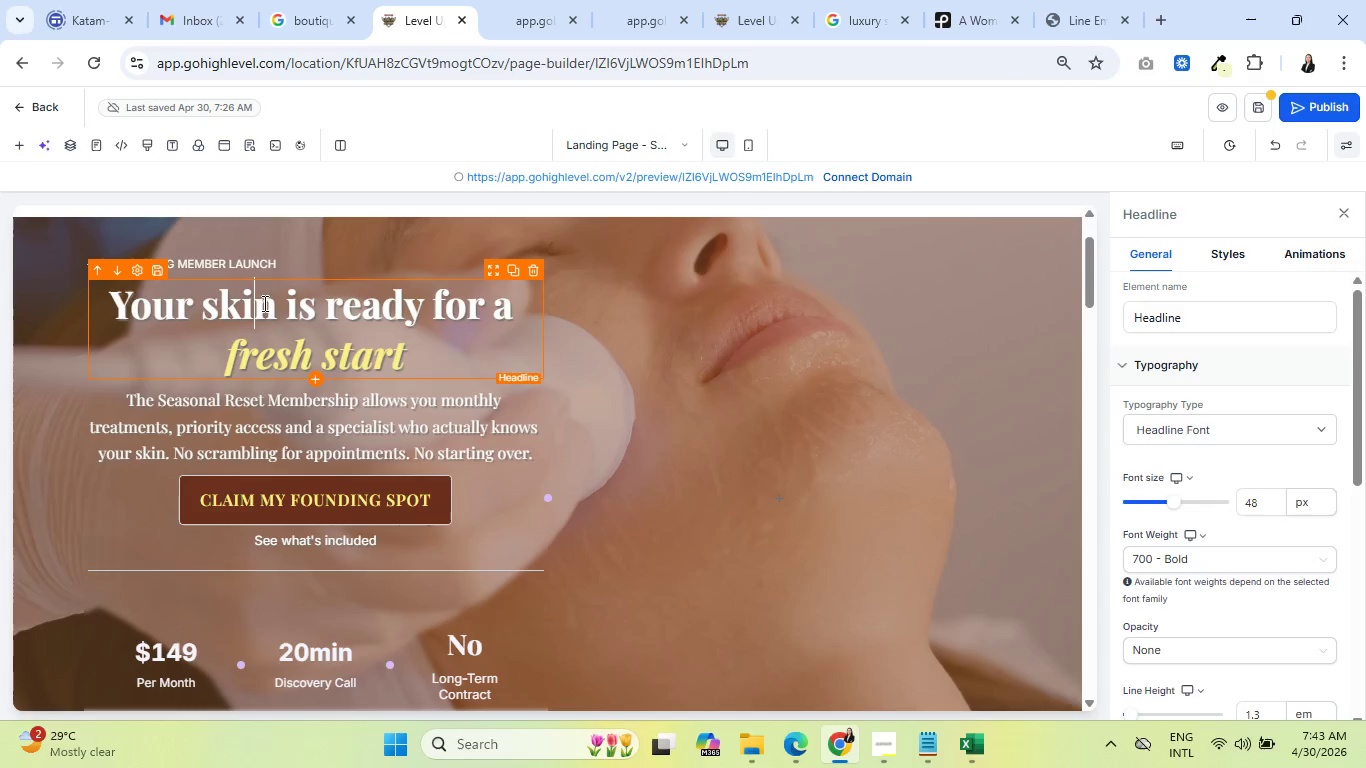 
scroll: coordinate [373, 369], scroll_direction: down, amount: 4.0
 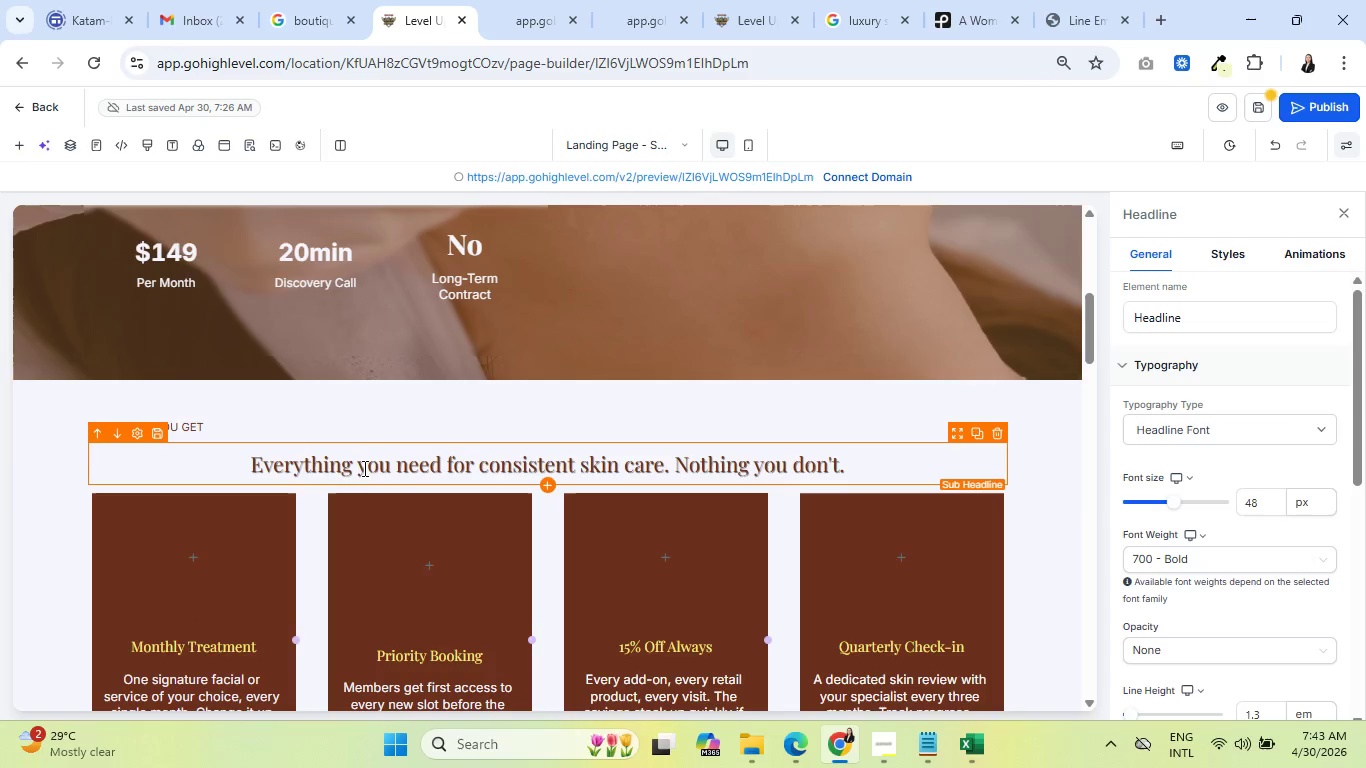 
left_click([363, 468])
 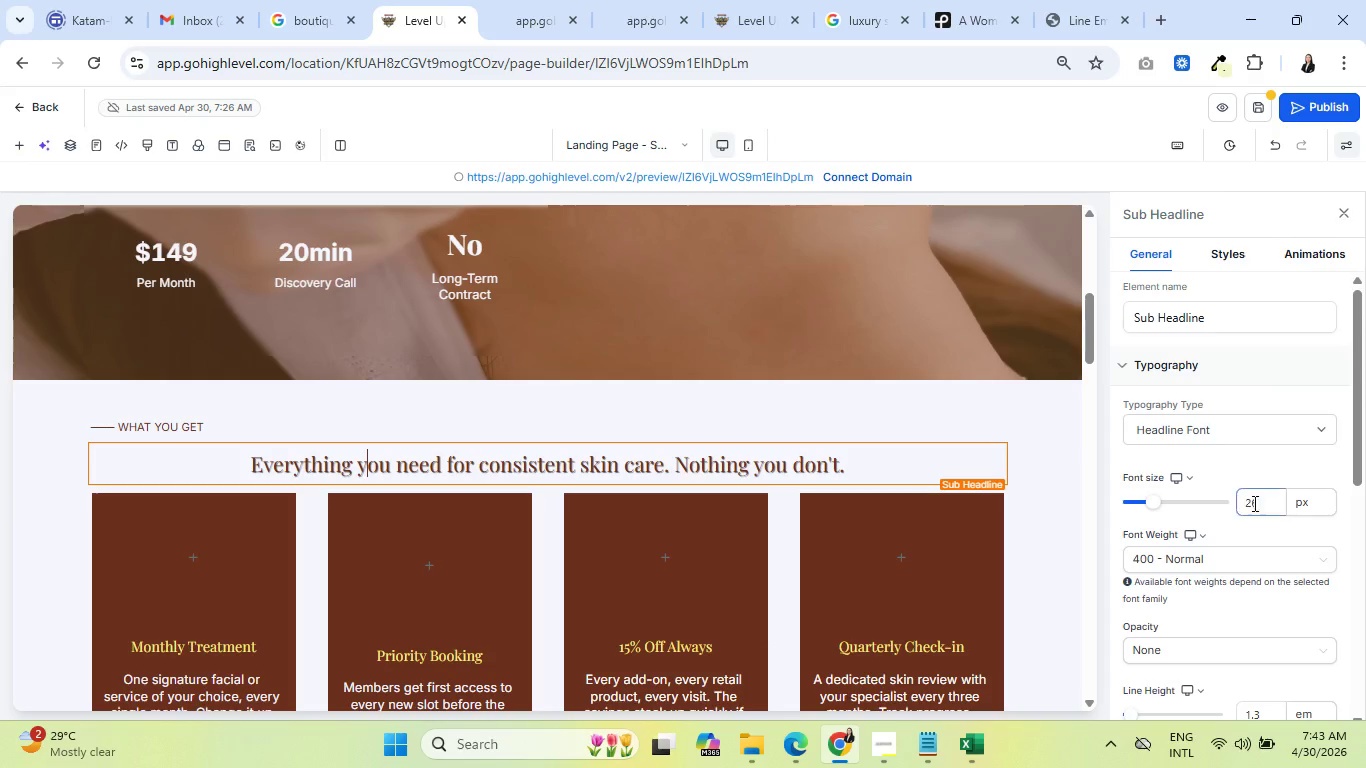 
left_click_drag(start_coordinate=[1262, 507], to_coordinate=[1234, 507])
 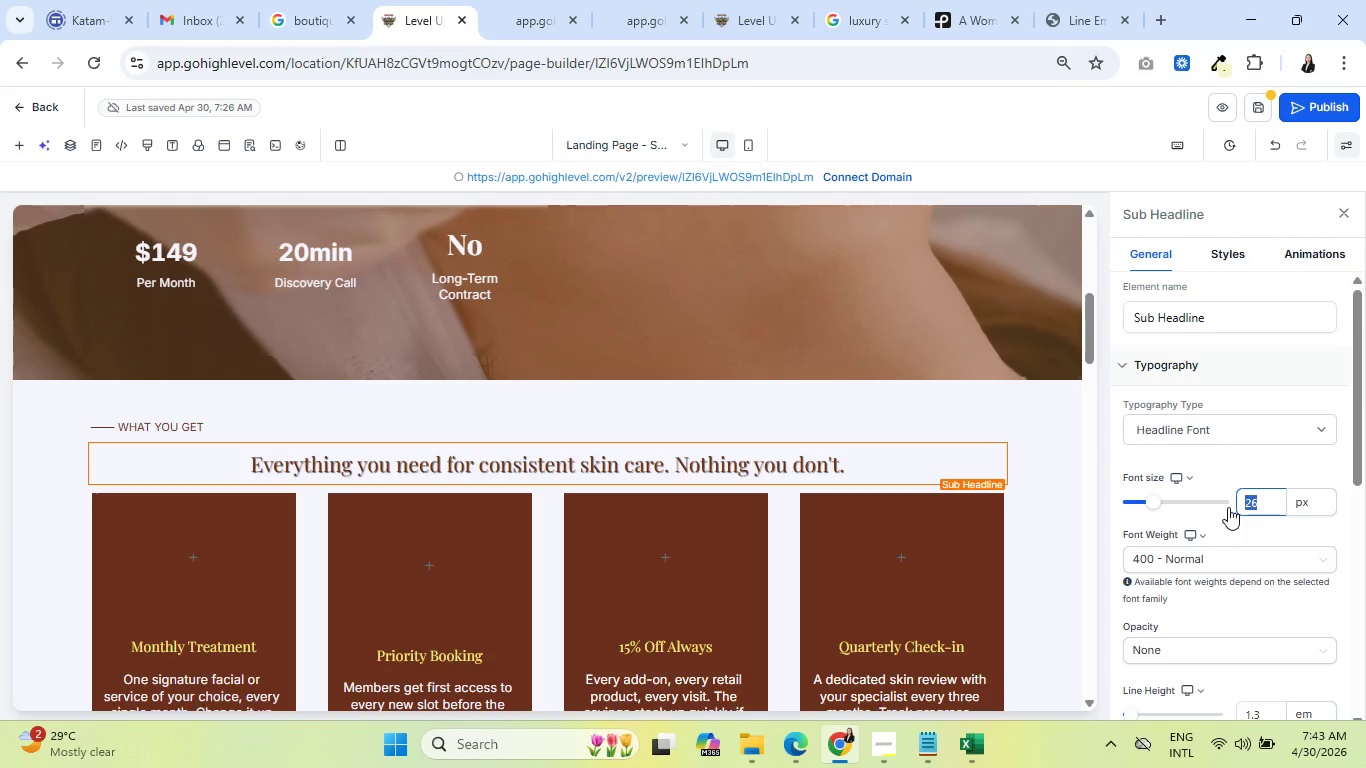 
type(35)
 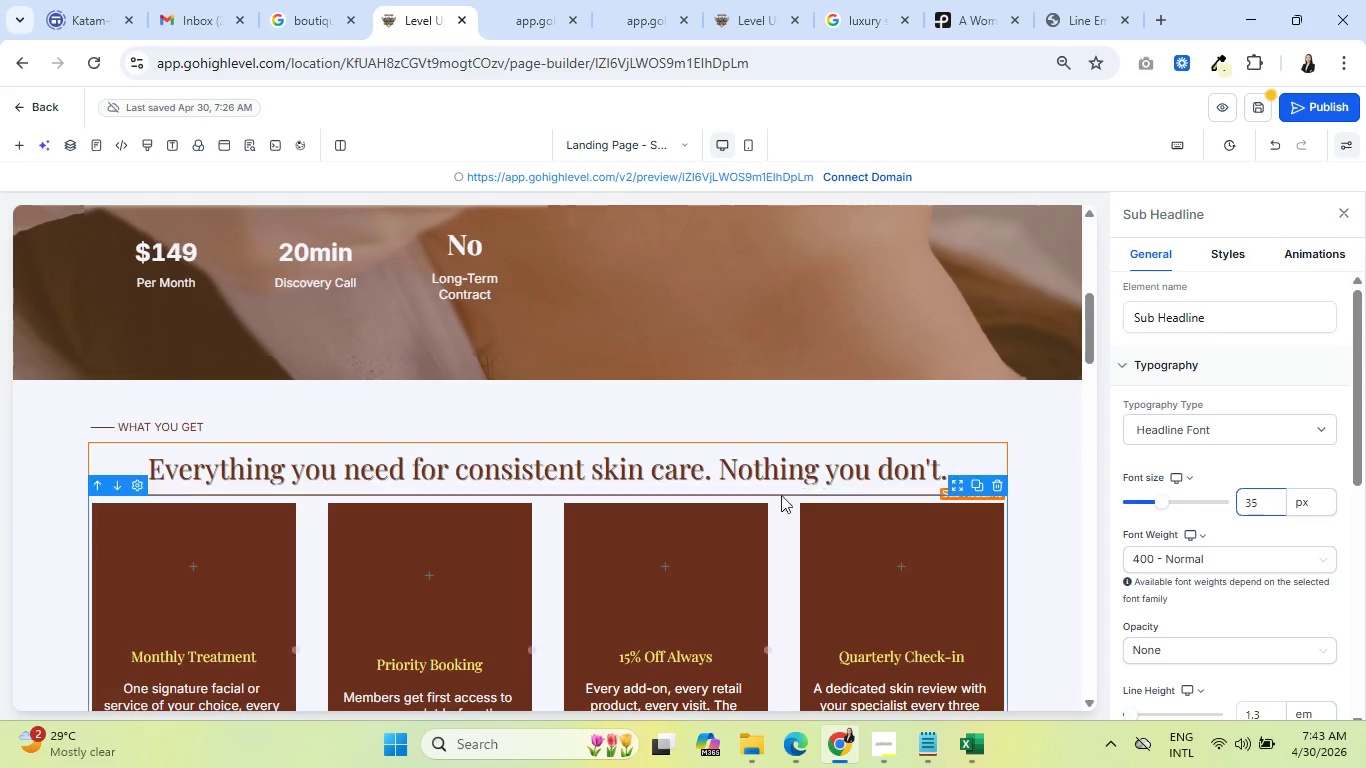 
scroll: coordinate [662, 330], scroll_direction: up, amount: 5.0
 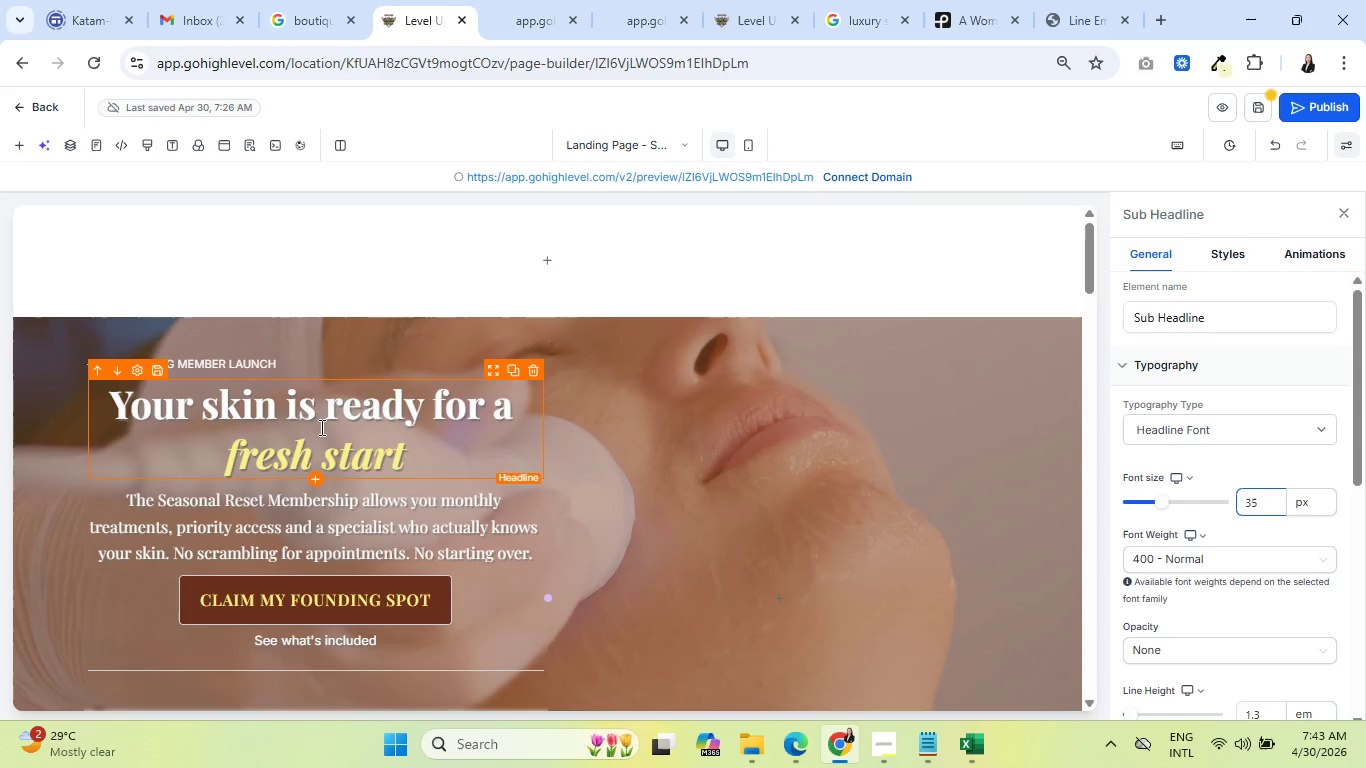 
left_click([298, 414])
 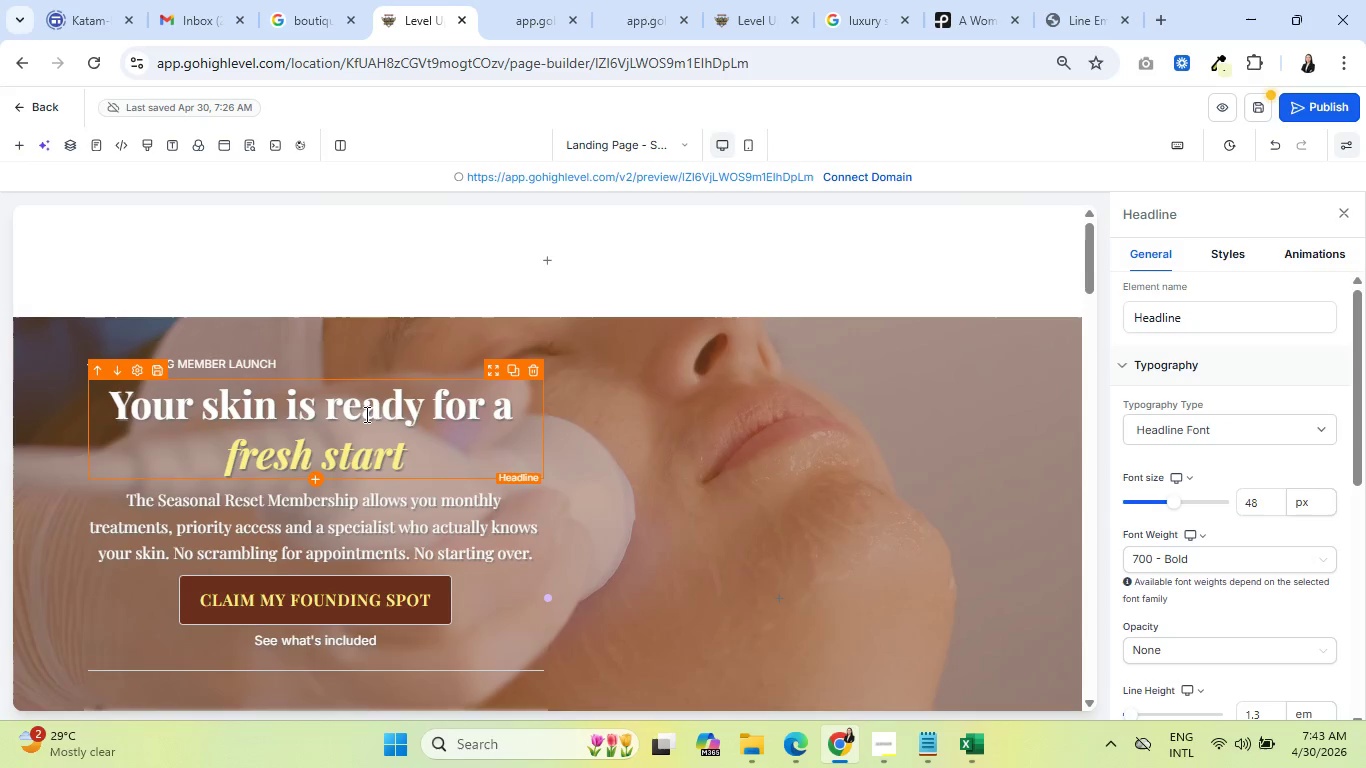 
scroll: coordinate [449, 418], scroll_direction: down, amount: 5.0
 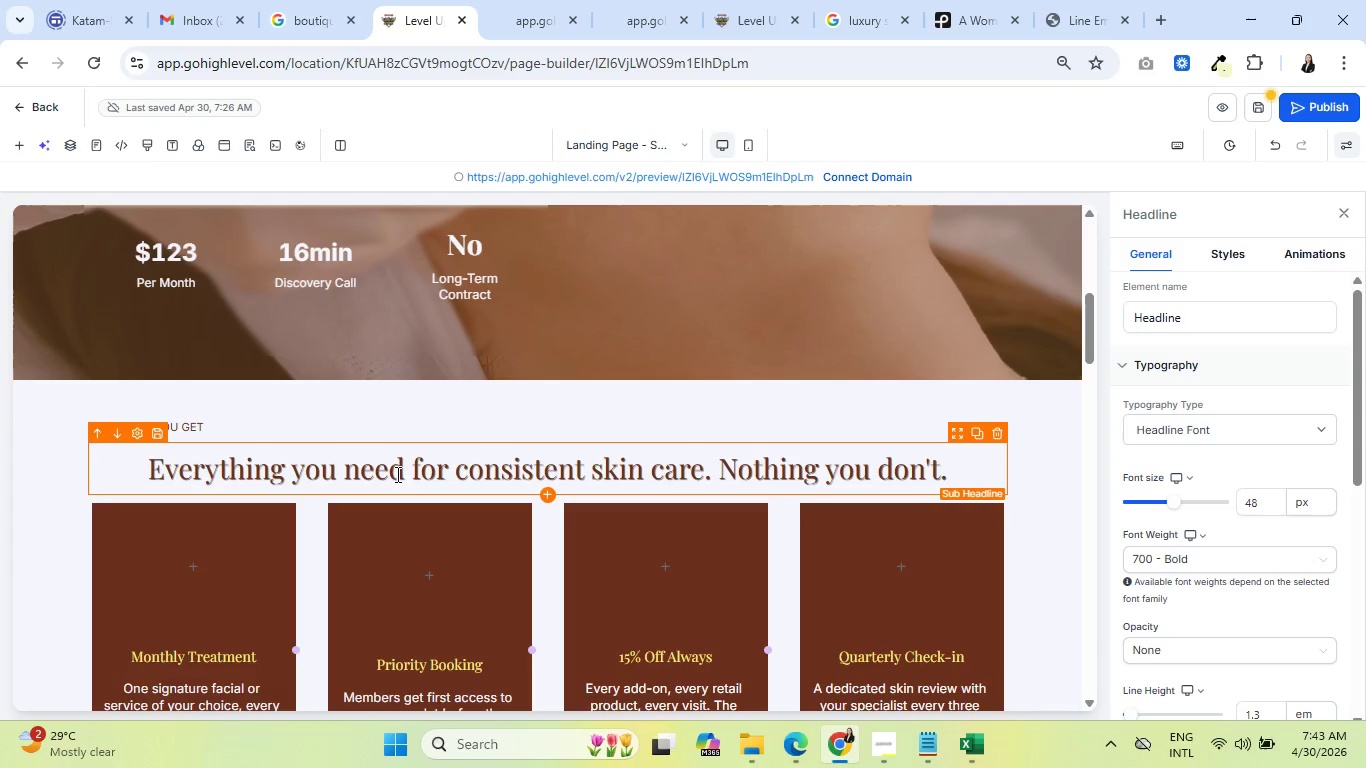 
left_click([396, 474])
 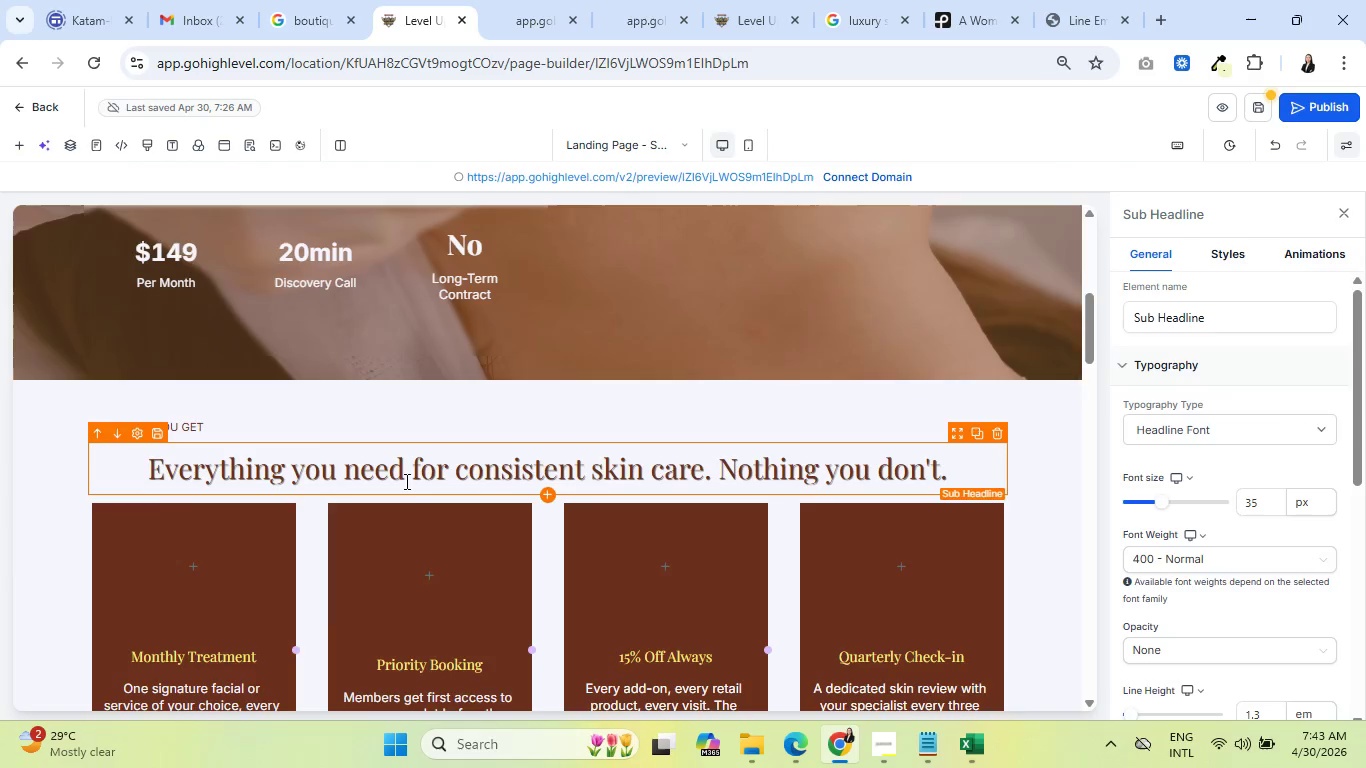 
scroll: coordinate [417, 486], scroll_direction: down, amount: 6.0
 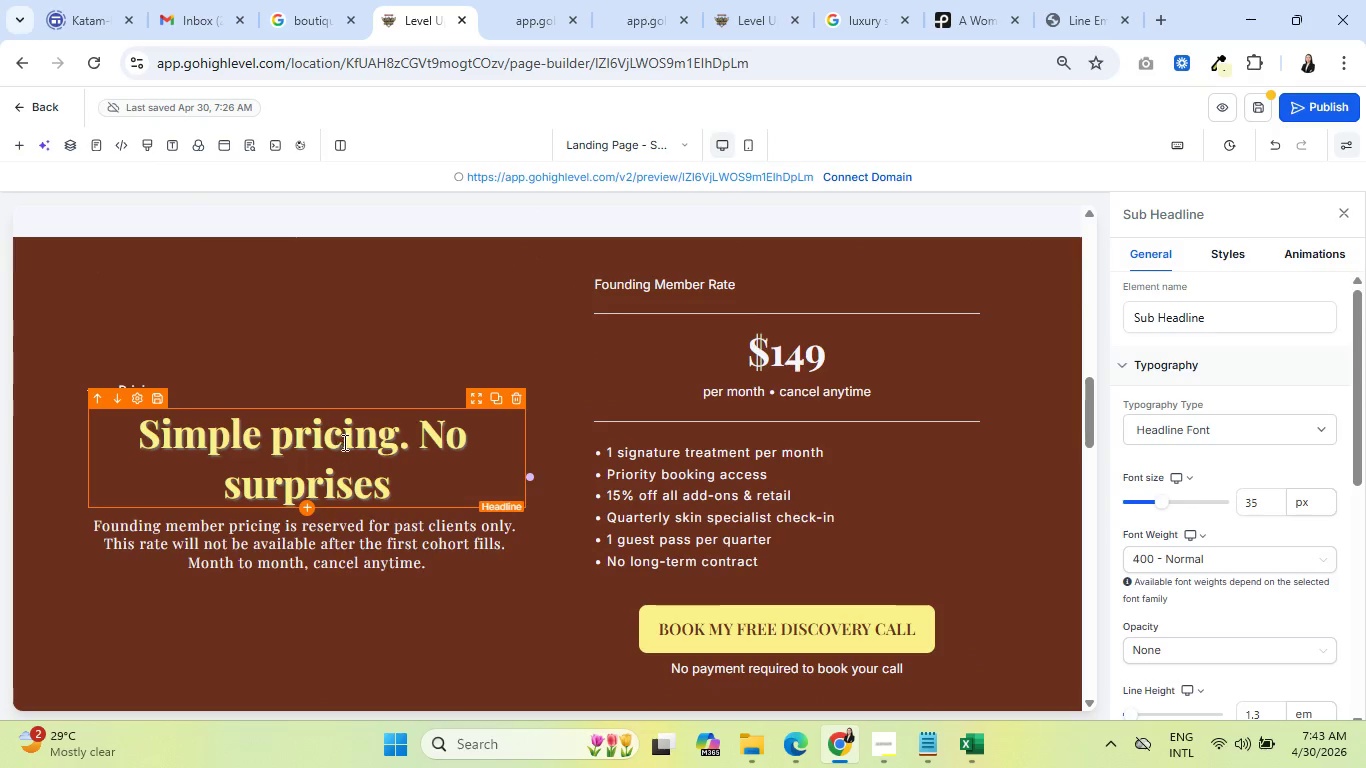 
left_click([344, 440])
 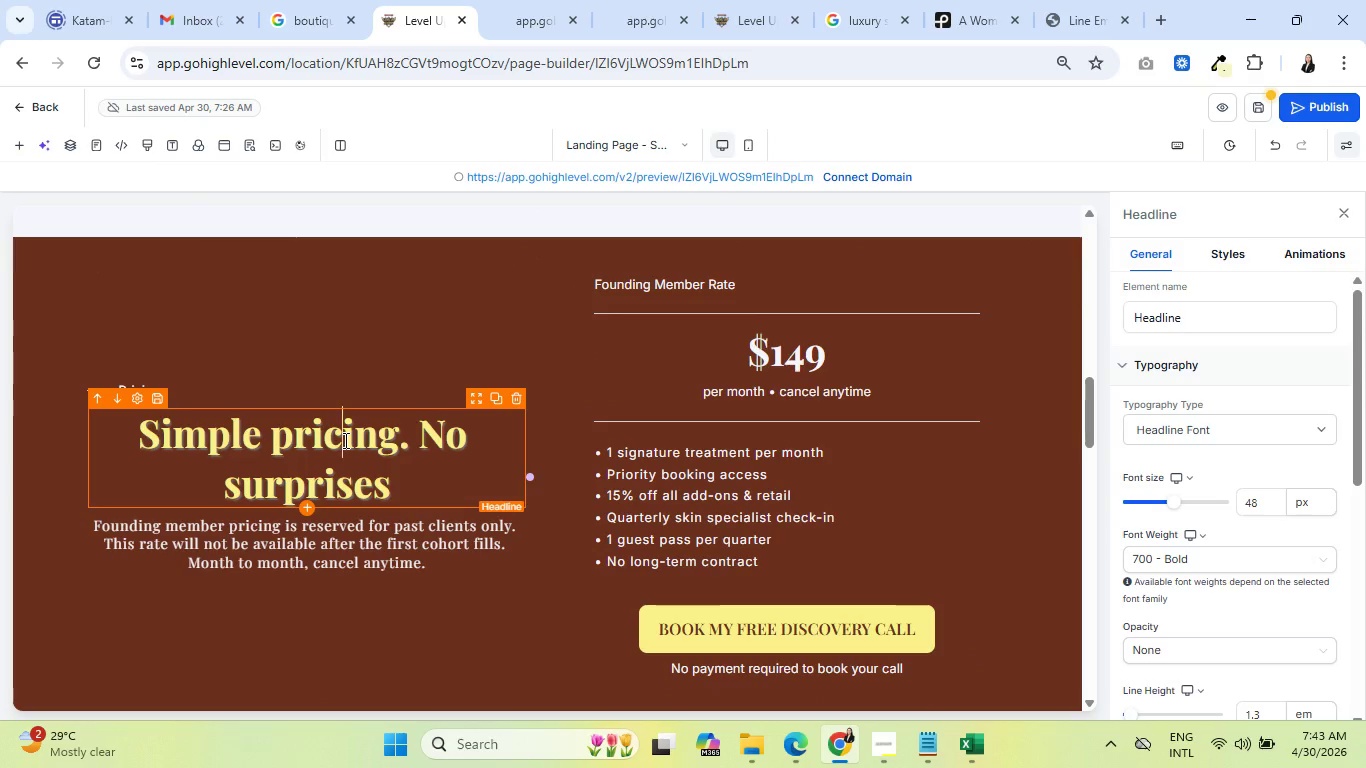 
scroll: coordinate [353, 449], scroll_direction: down, amount: 6.0
 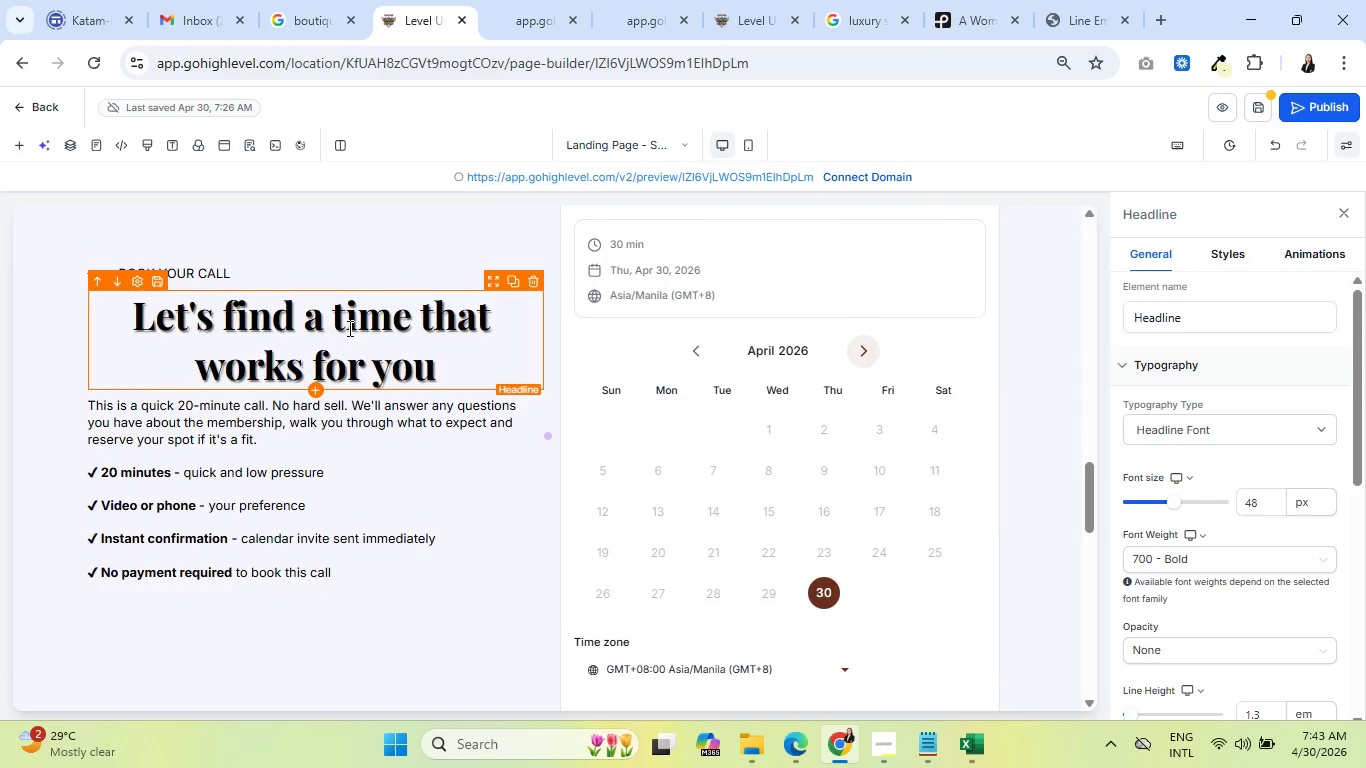 
left_click([348, 328])
 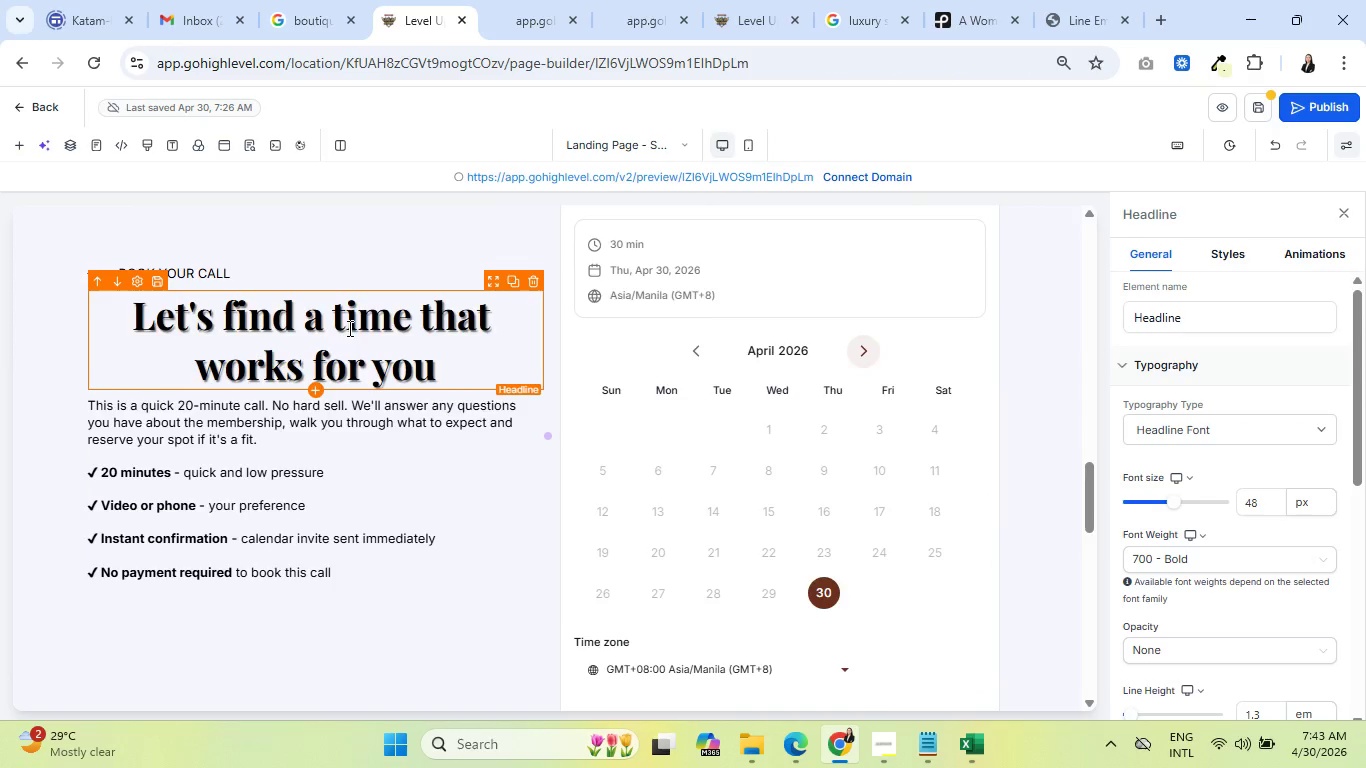 
scroll: coordinate [349, 340], scroll_direction: down, amount: 5.0
 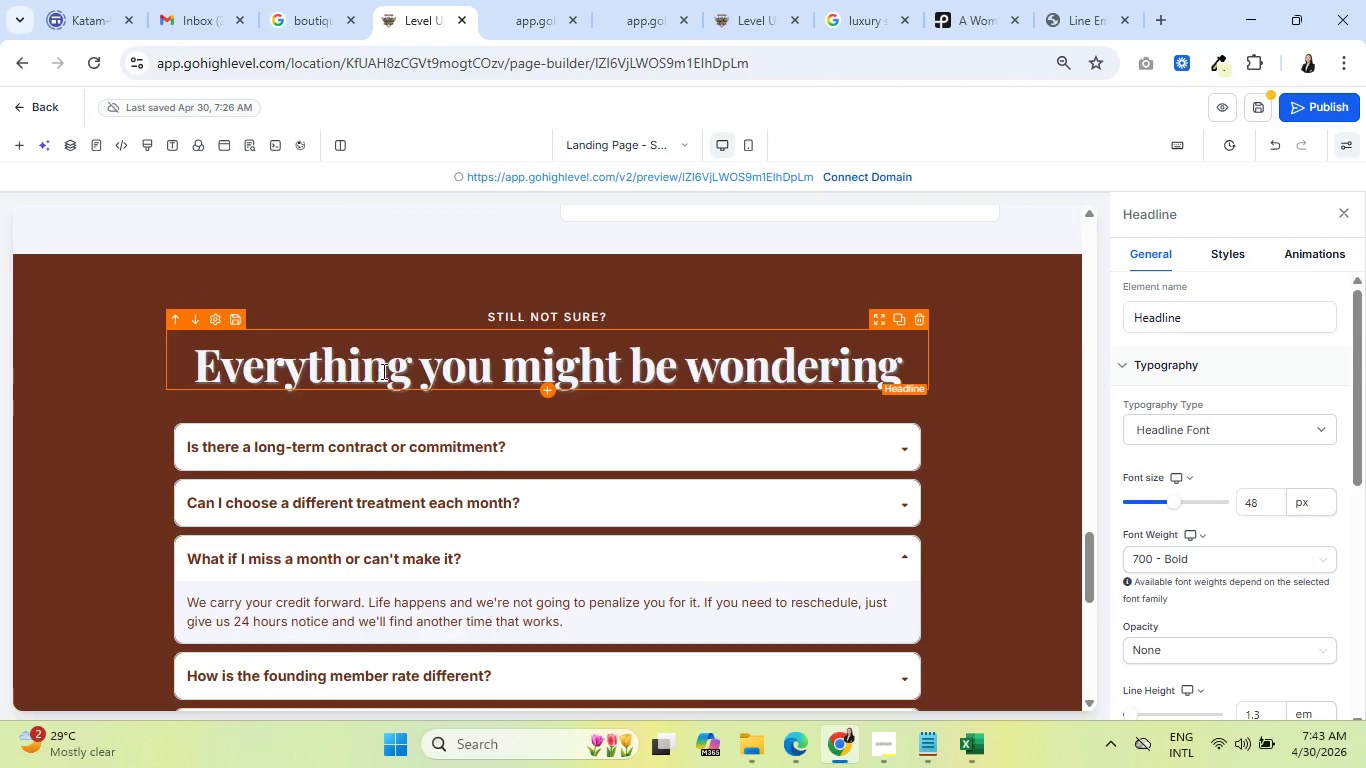 
left_click([382, 371])
 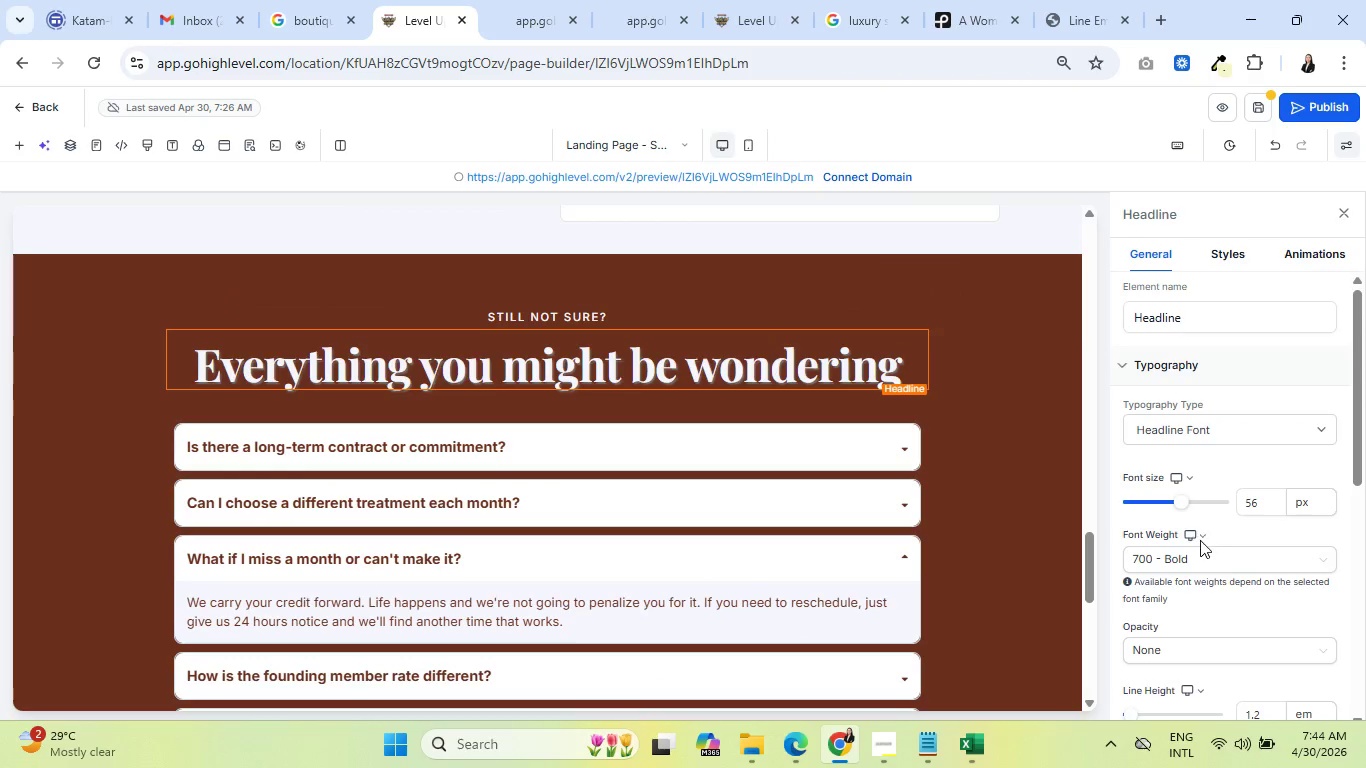 
left_click_drag(start_coordinate=[1273, 506], to_coordinate=[1244, 503])
 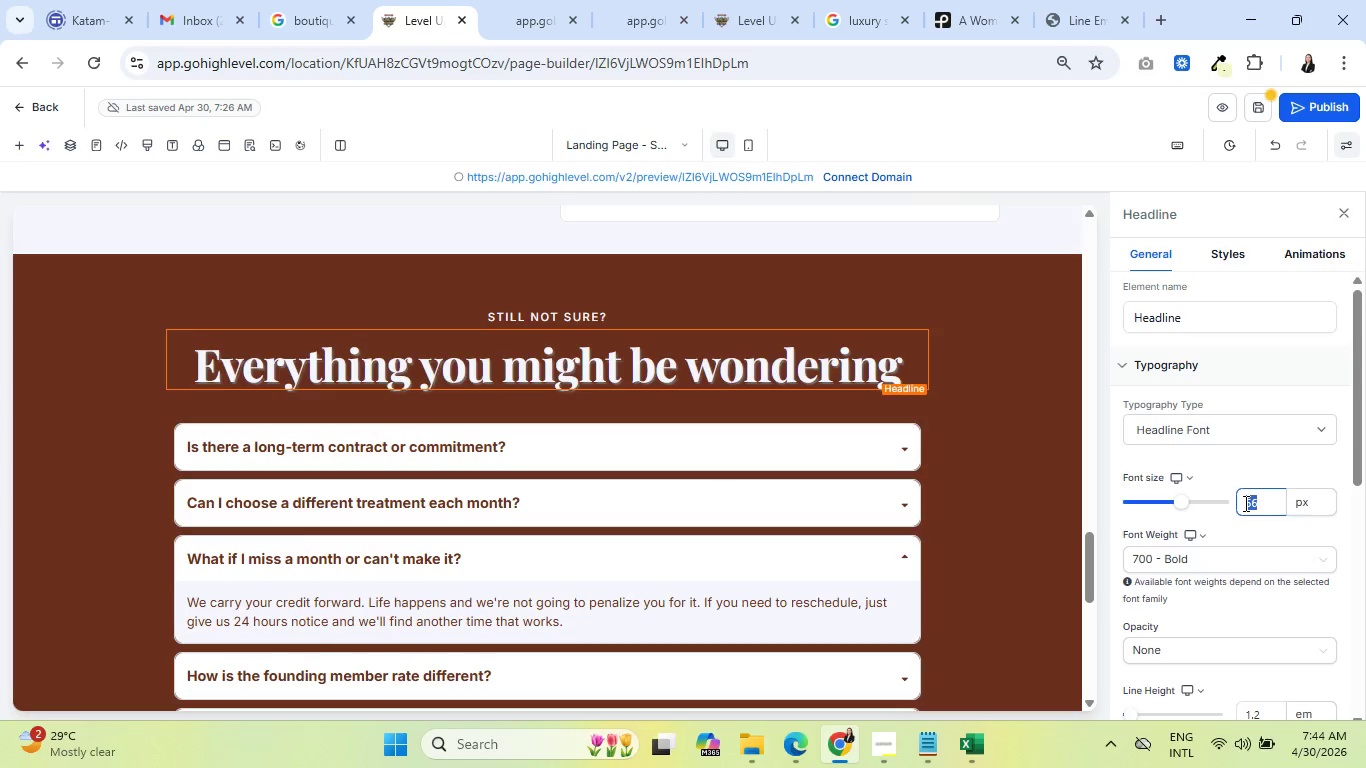 
type(48)
 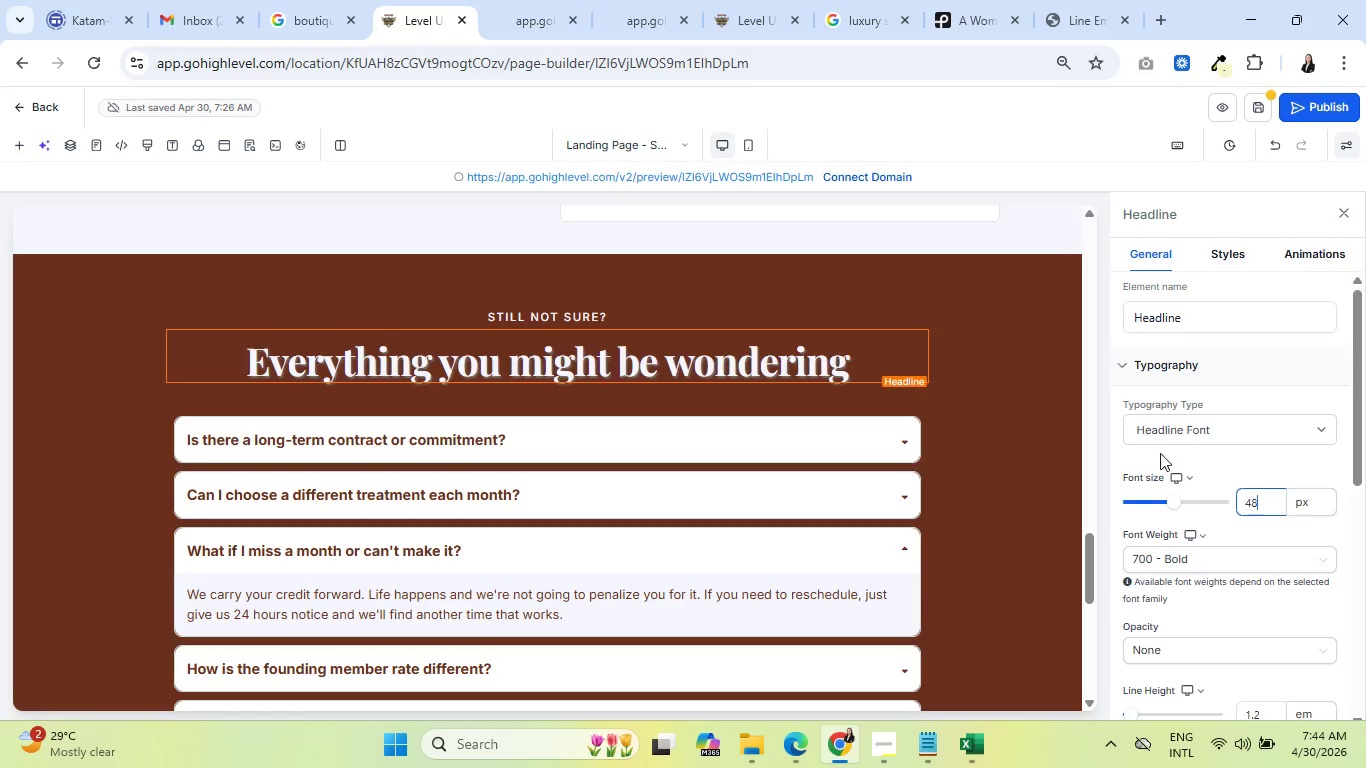 
left_click([1014, 428])
 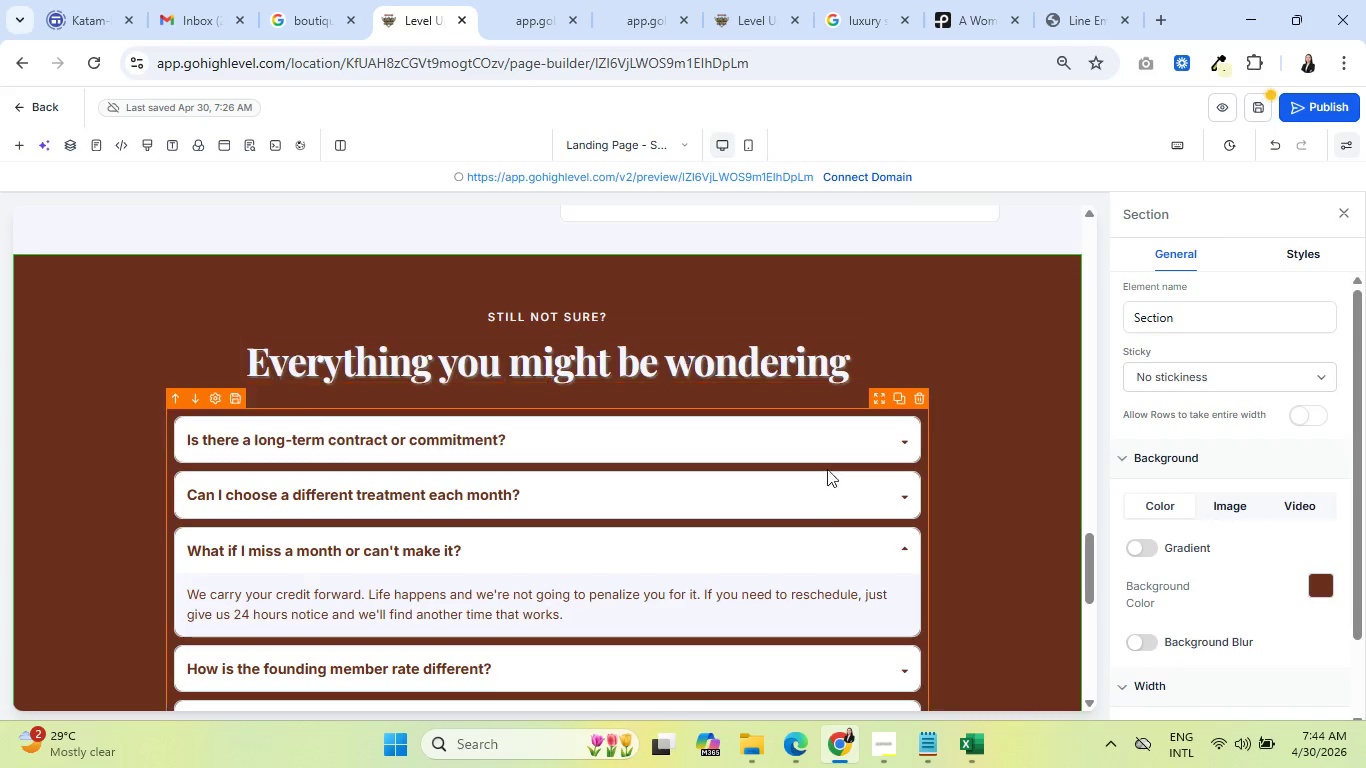 
scroll: coordinate [833, 519], scroll_direction: down, amount: 4.0
 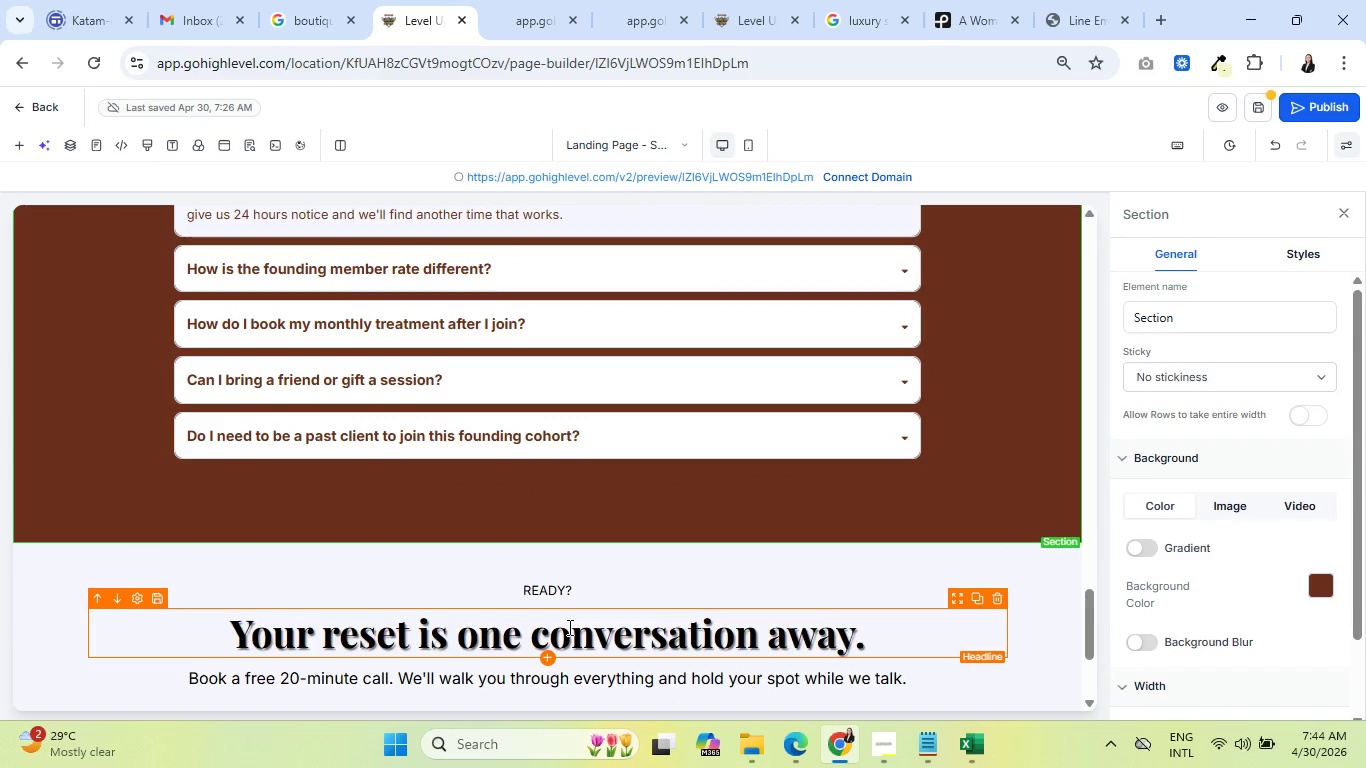 
left_click([568, 627])
 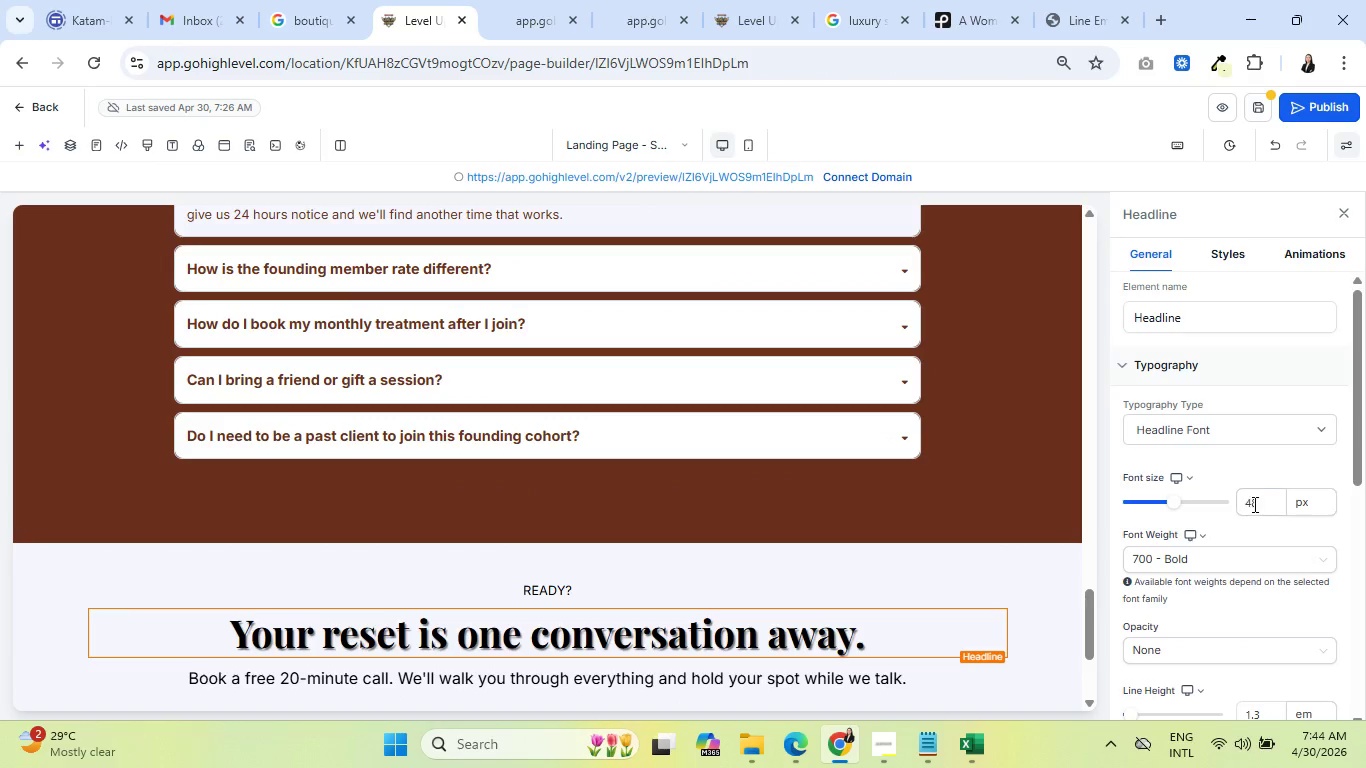 
left_click_drag(start_coordinate=[1261, 500], to_coordinate=[1227, 503])
 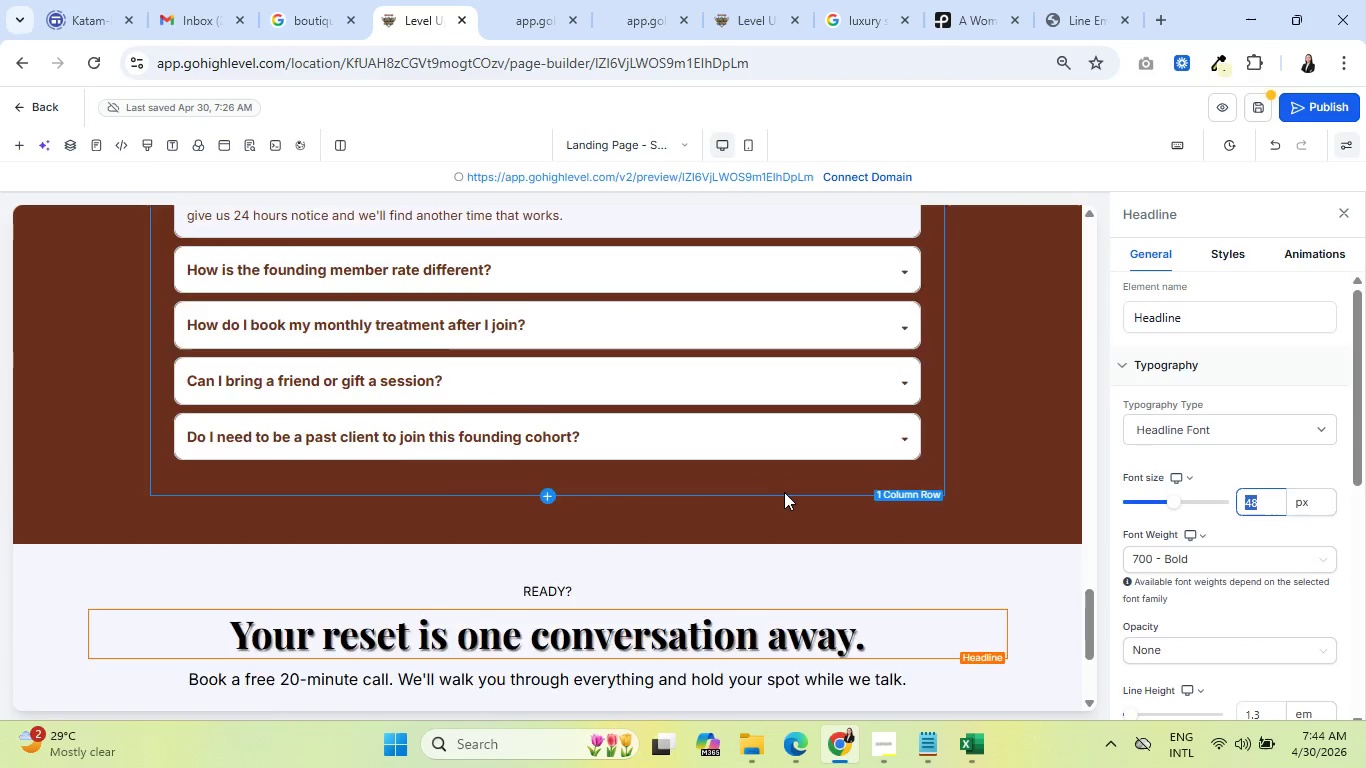 
scroll: coordinate [783, 492], scroll_direction: up, amount: 5.0
 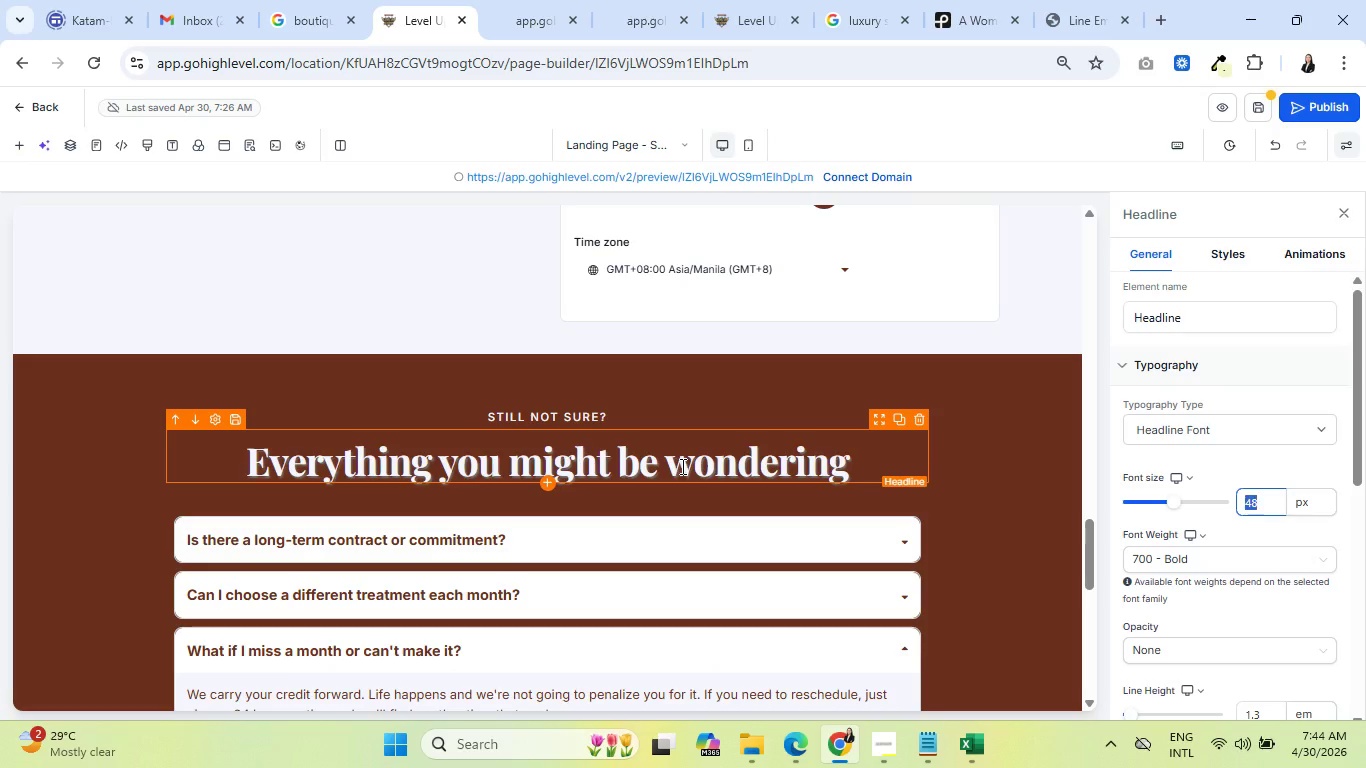 
left_click([681, 466])
 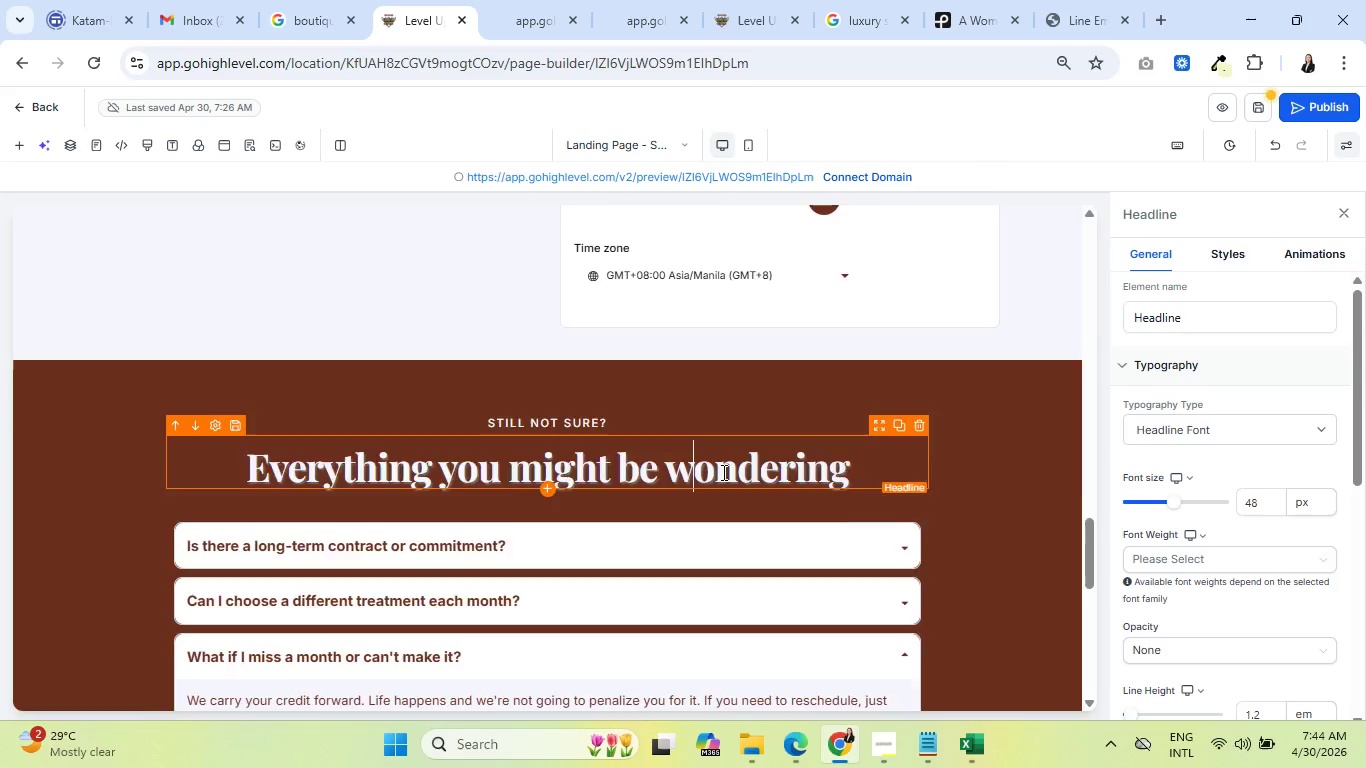 
scroll: coordinate [722, 472], scroll_direction: up, amount: 6.0
 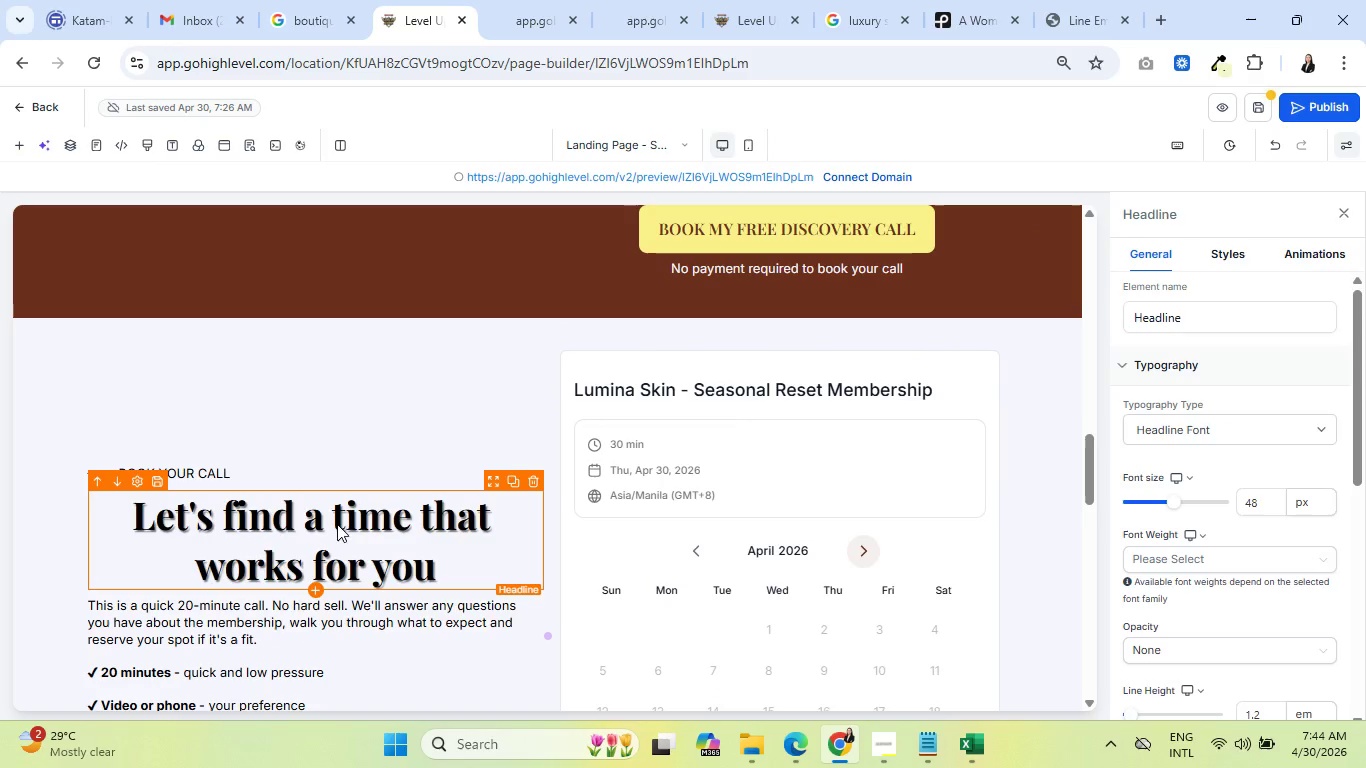 
left_click([337, 524])
 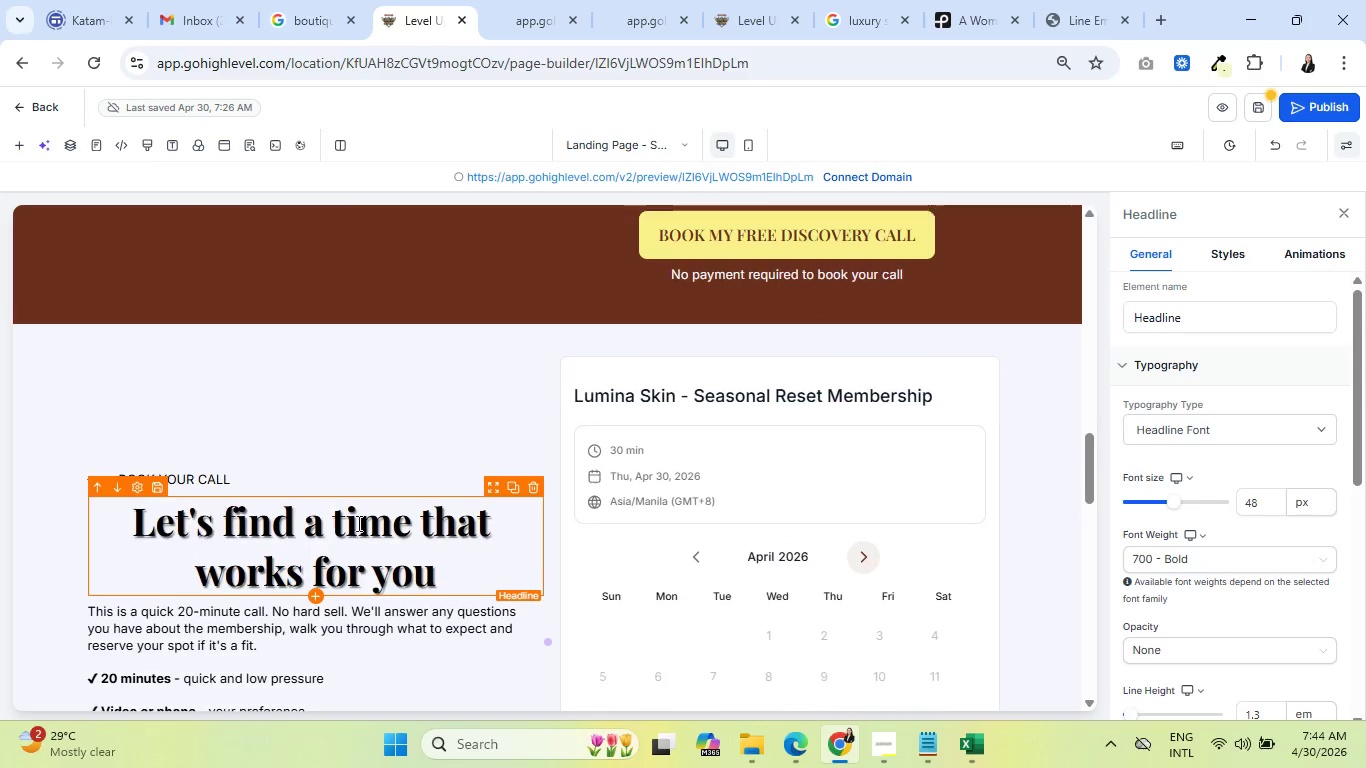 
scroll: coordinate [463, 496], scroll_direction: up, amount: 11.0
 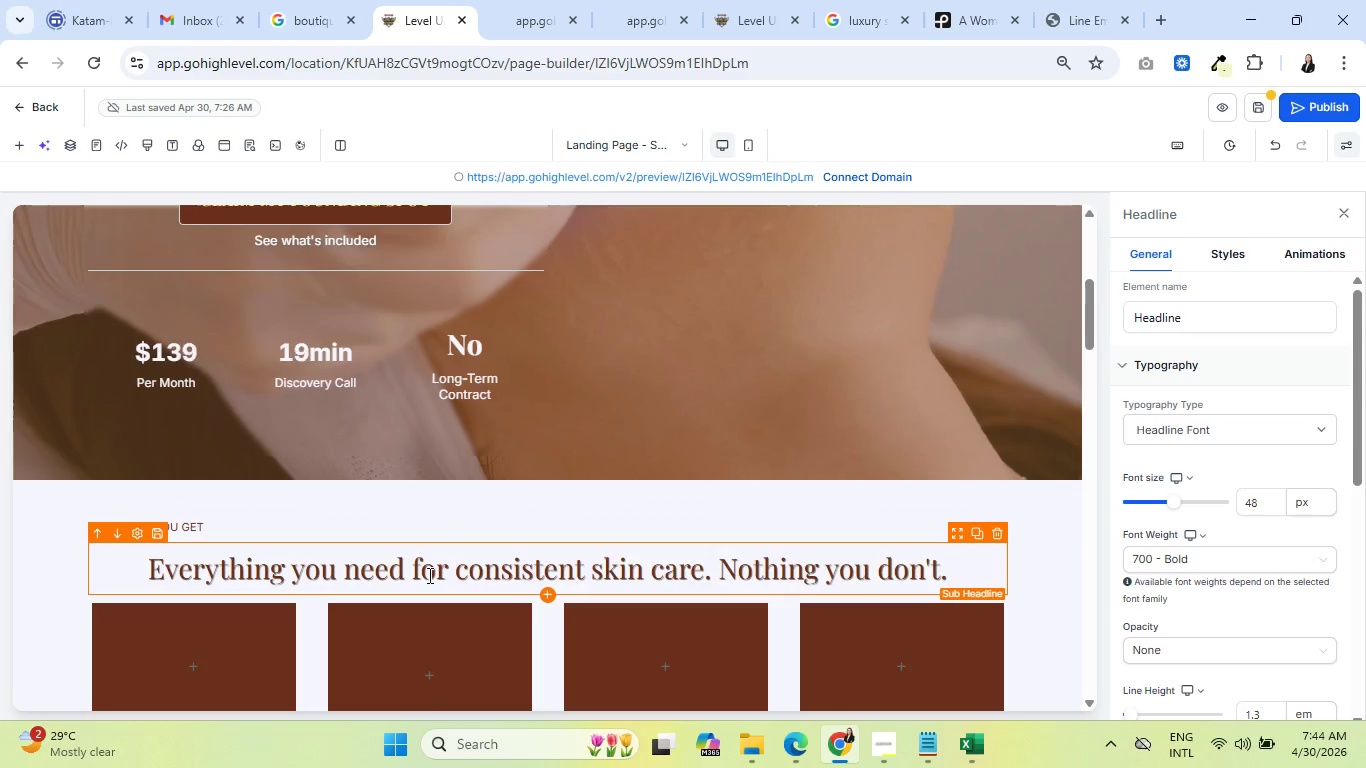 
left_click([428, 575])
 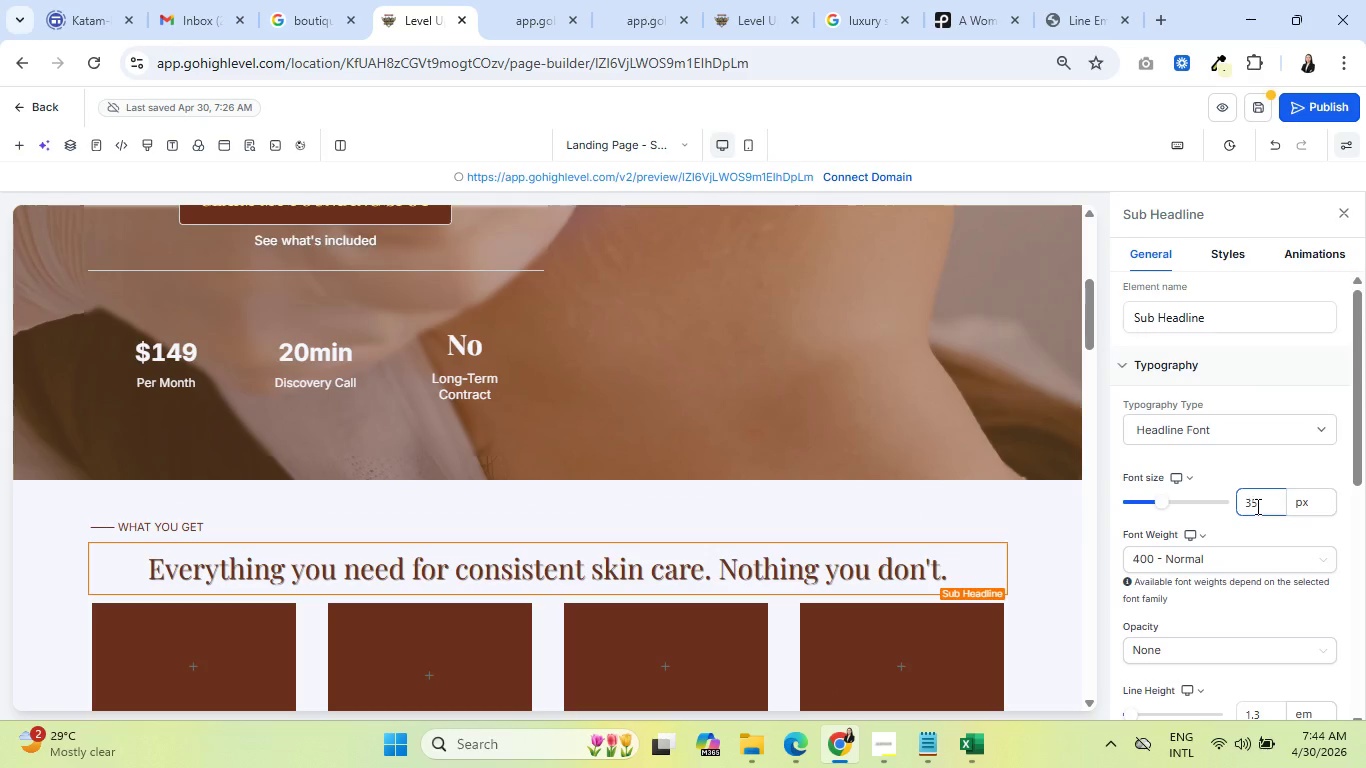 
scroll: coordinate [653, 485], scroll_direction: up, amount: 3.0
 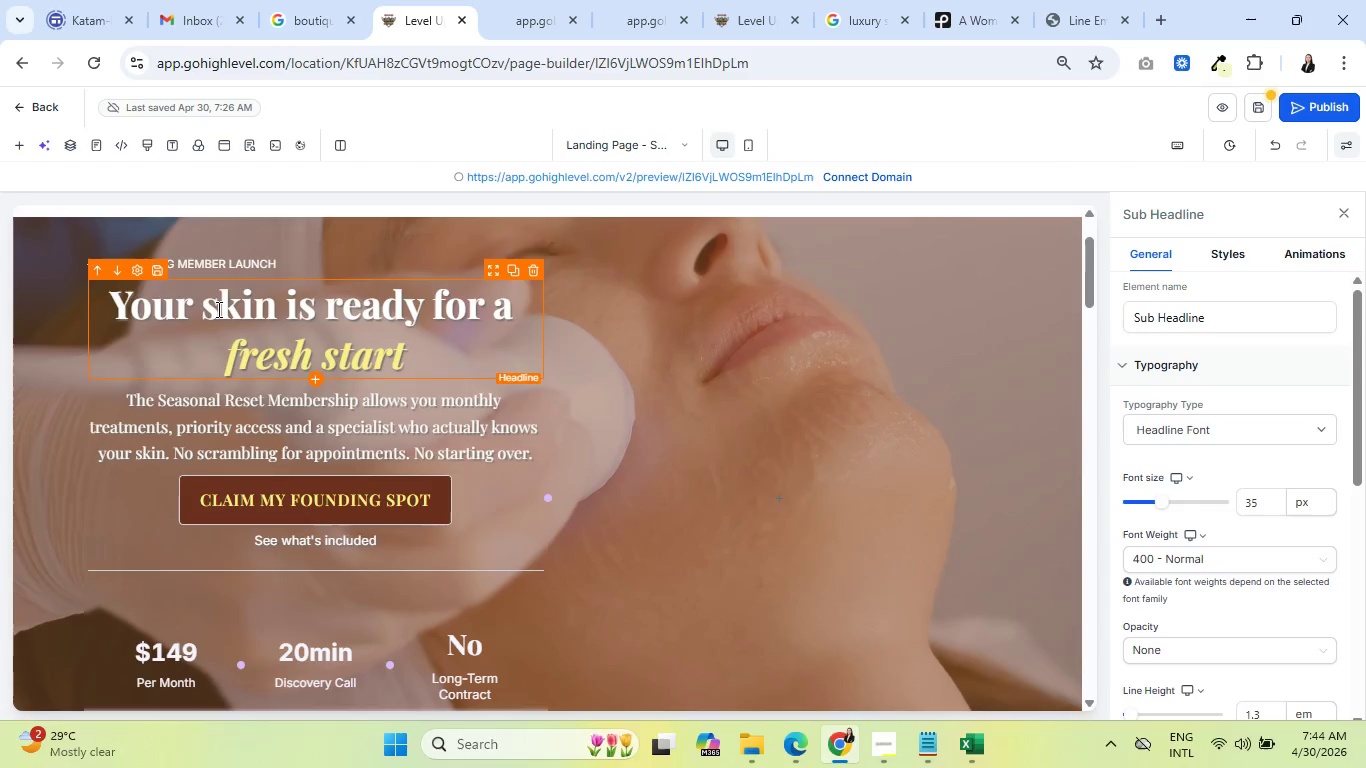 
left_click([217, 309])
 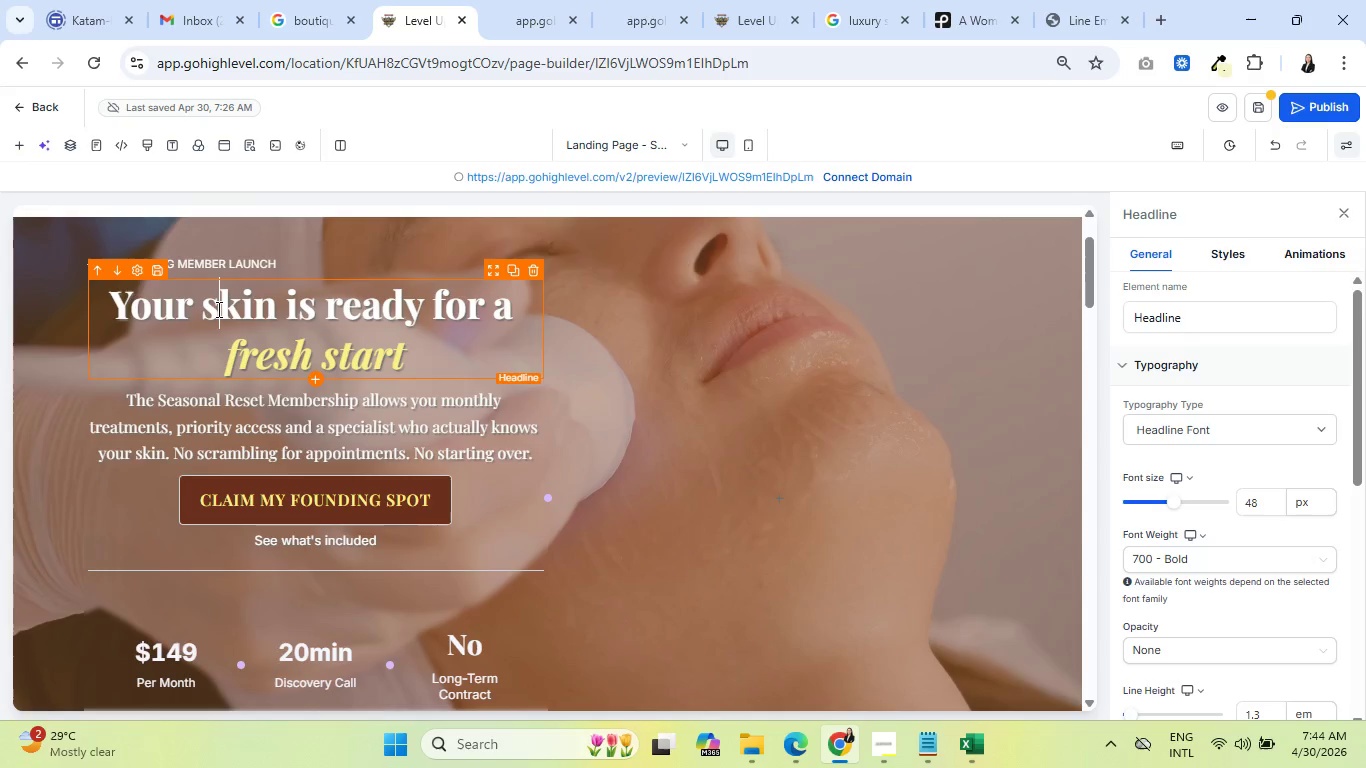 
wait(9.26)
 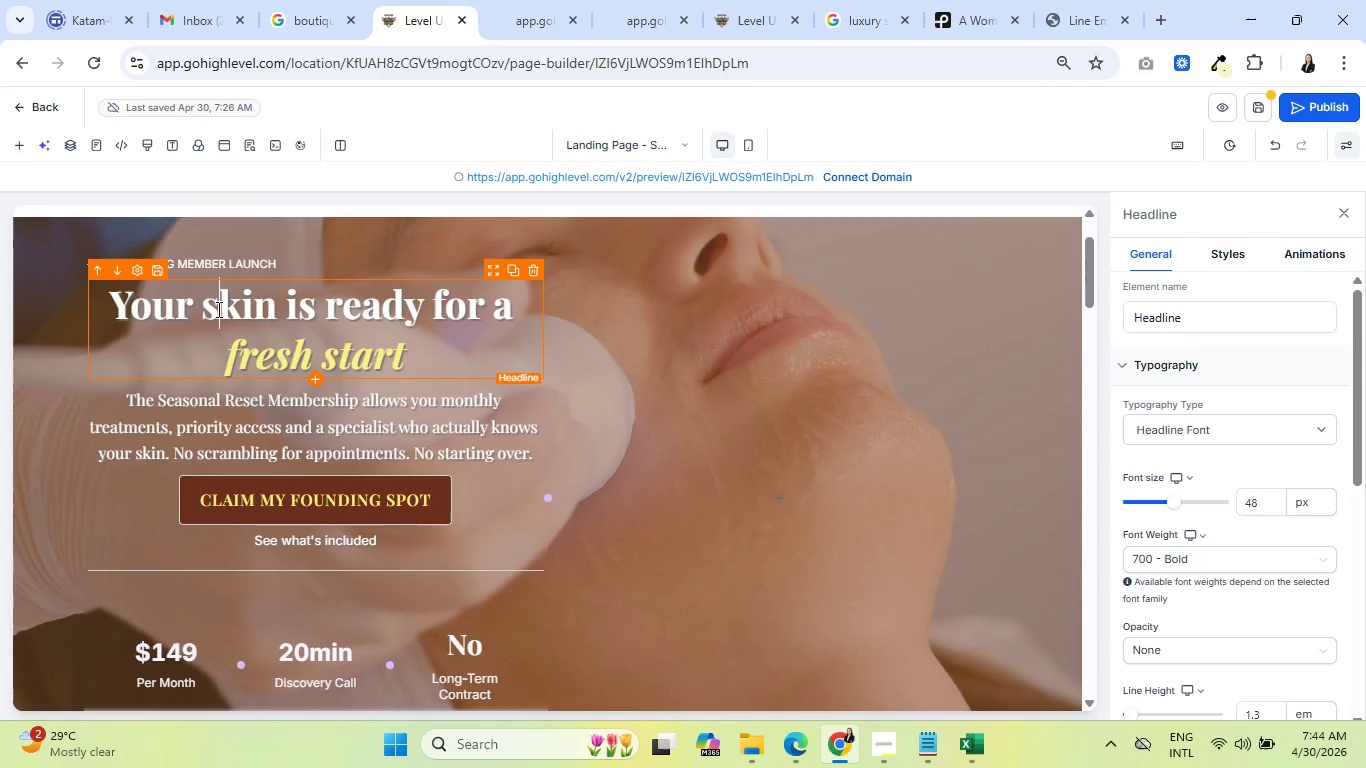 
left_click([1262, 108])
 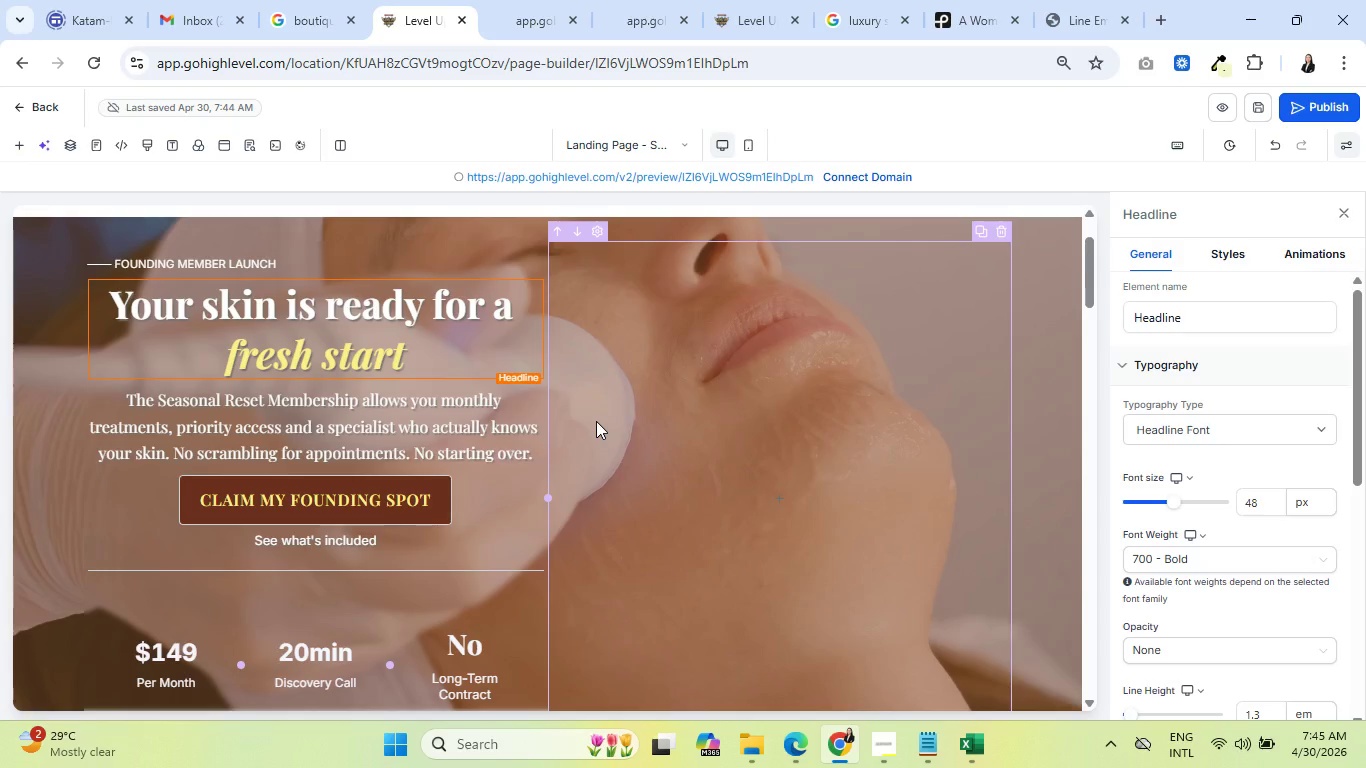 
wait(59.36)
 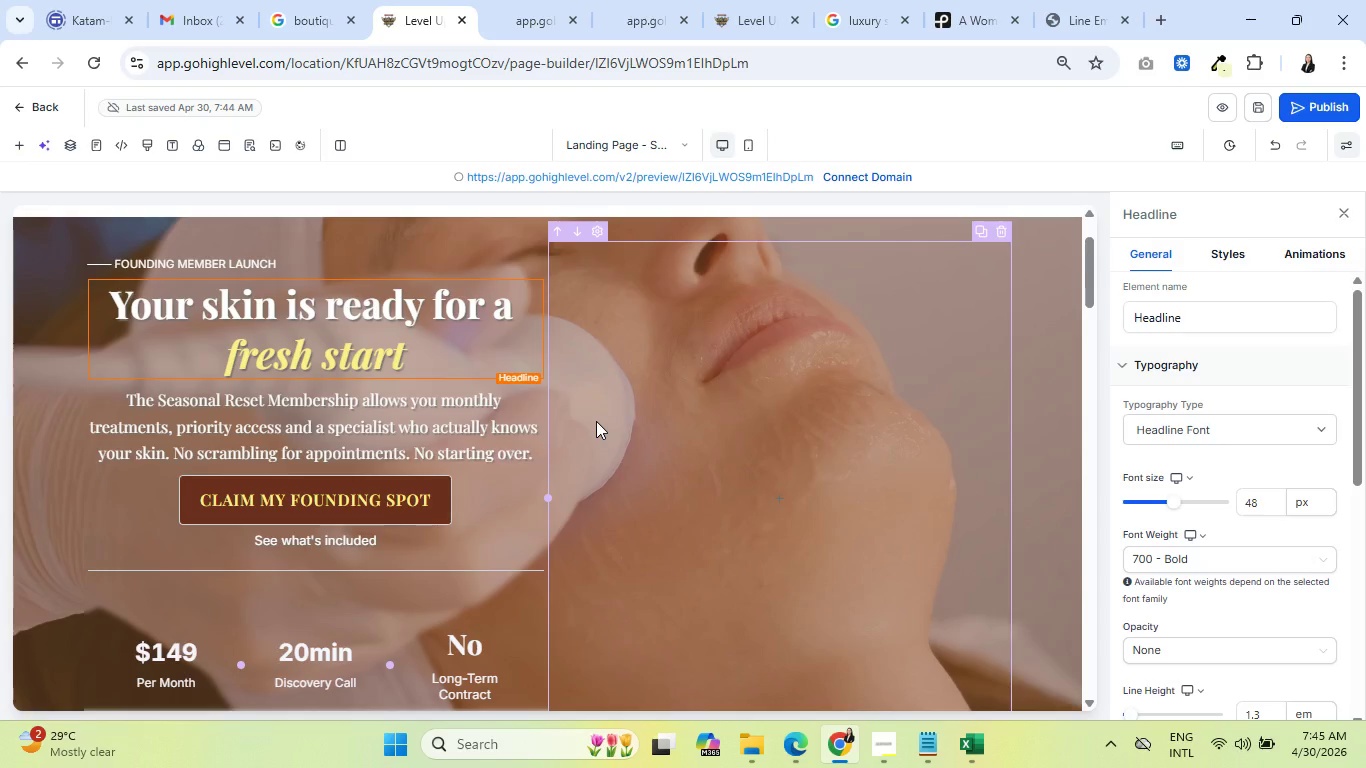 
scroll: coordinate [577, 440], scroll_direction: up, amount: 1.0
 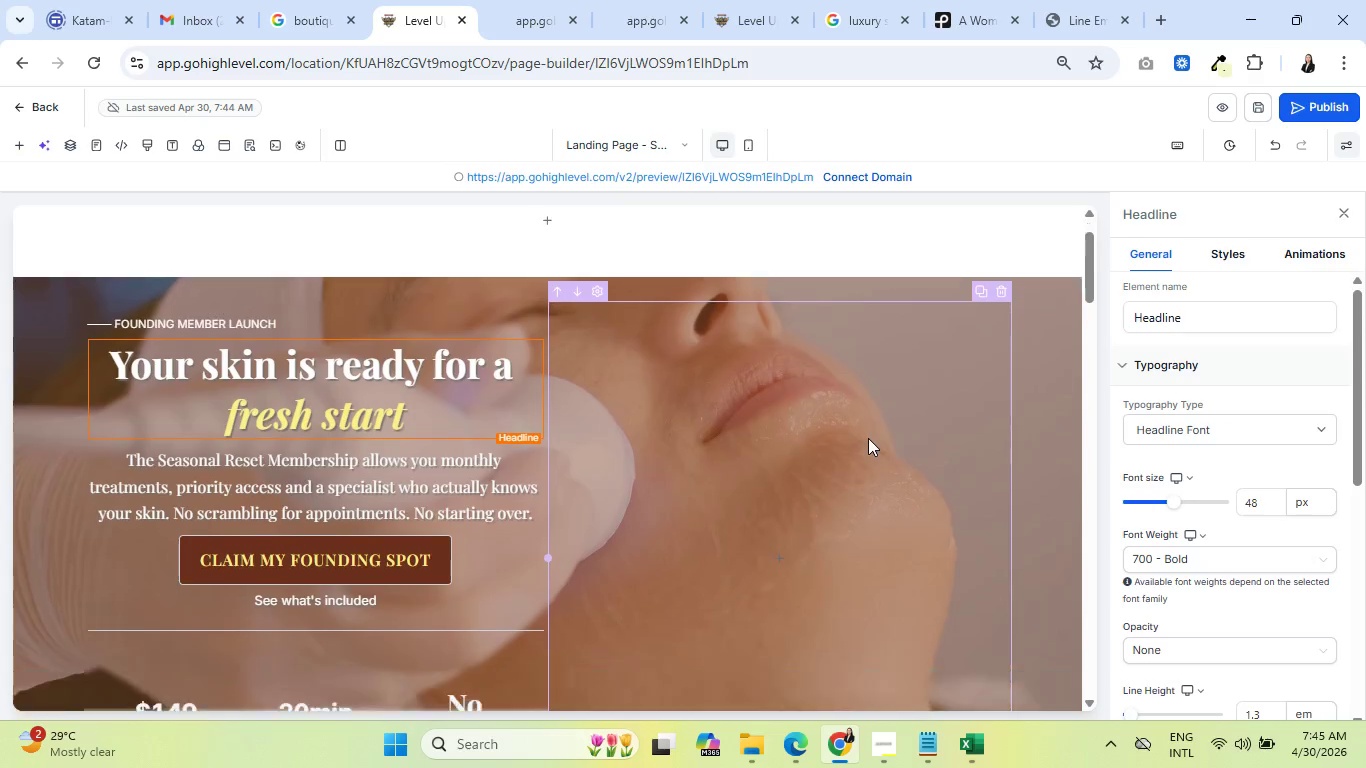 
scroll: coordinate [867, 440], scroll_direction: down, amount: 8.0
 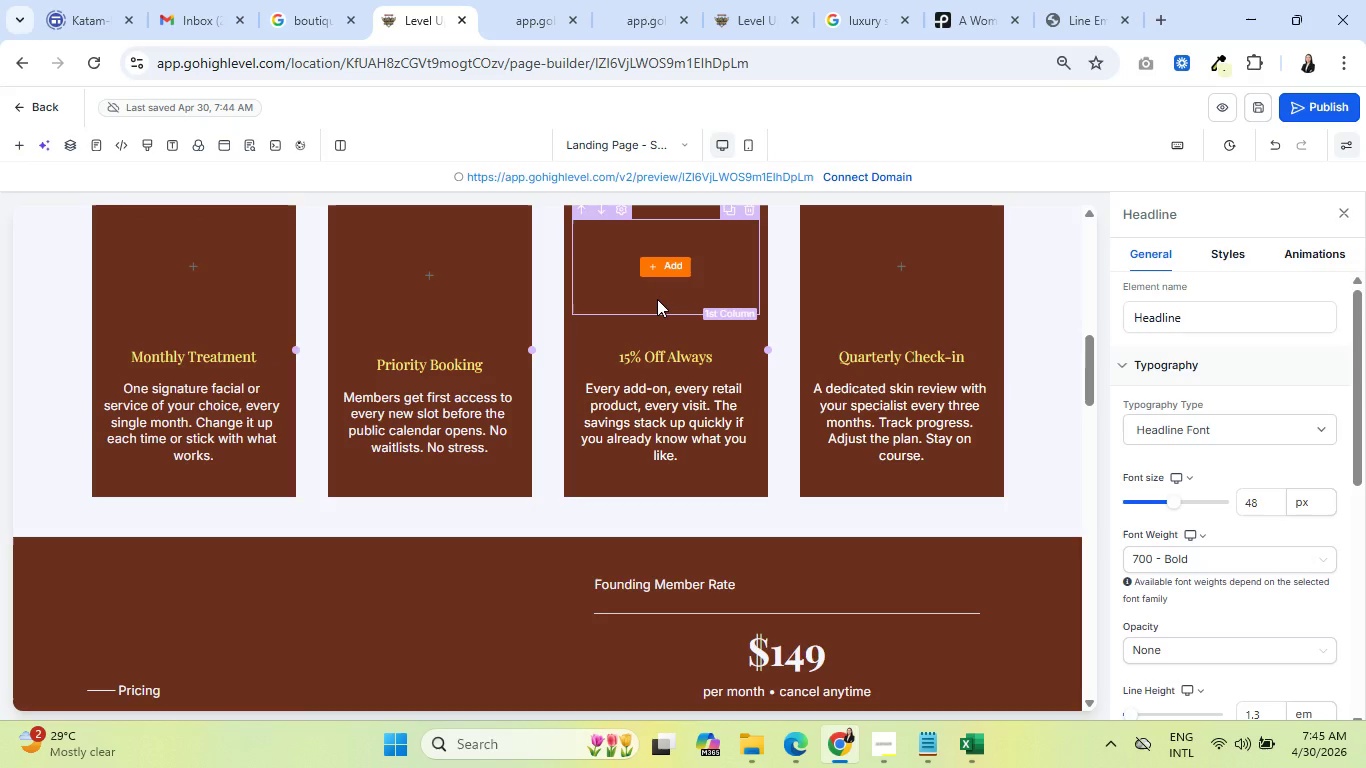 
wait(18.18)
 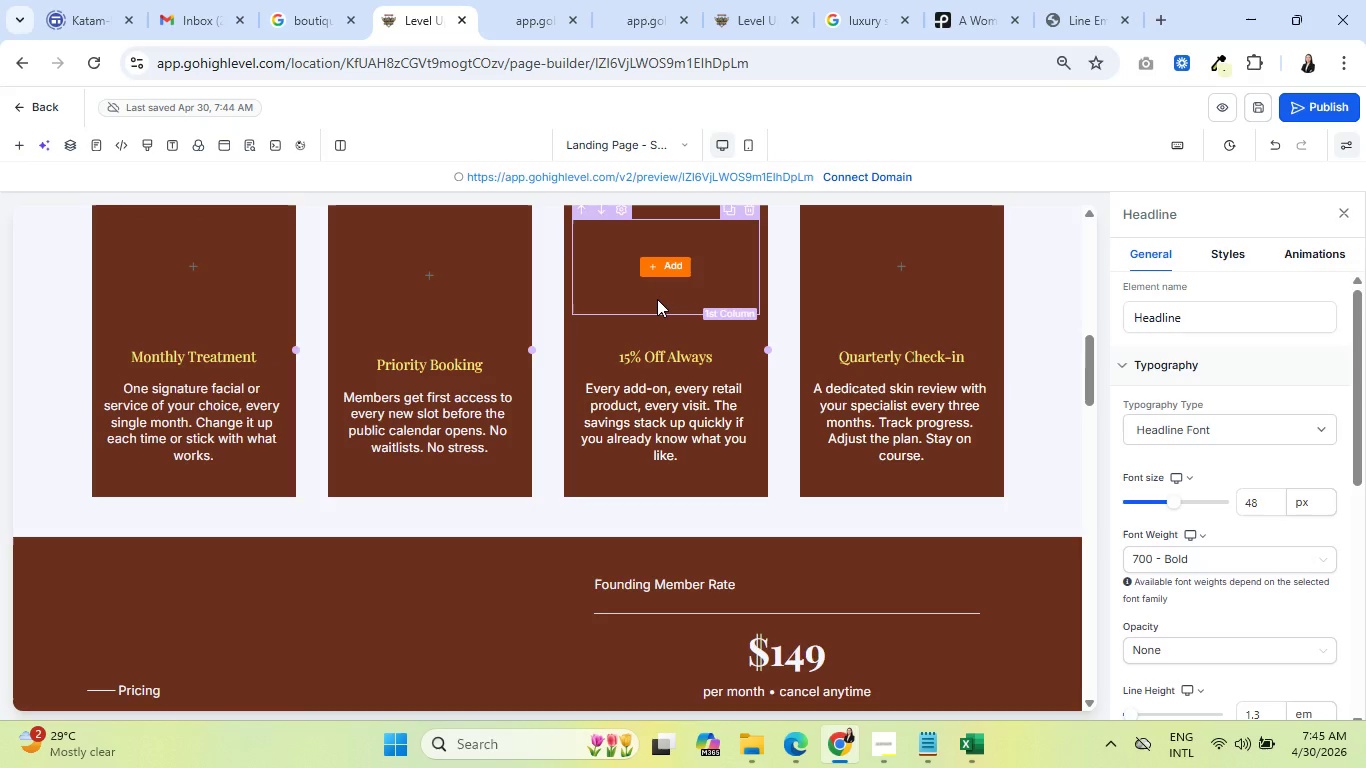 
left_click([1158, 13])
 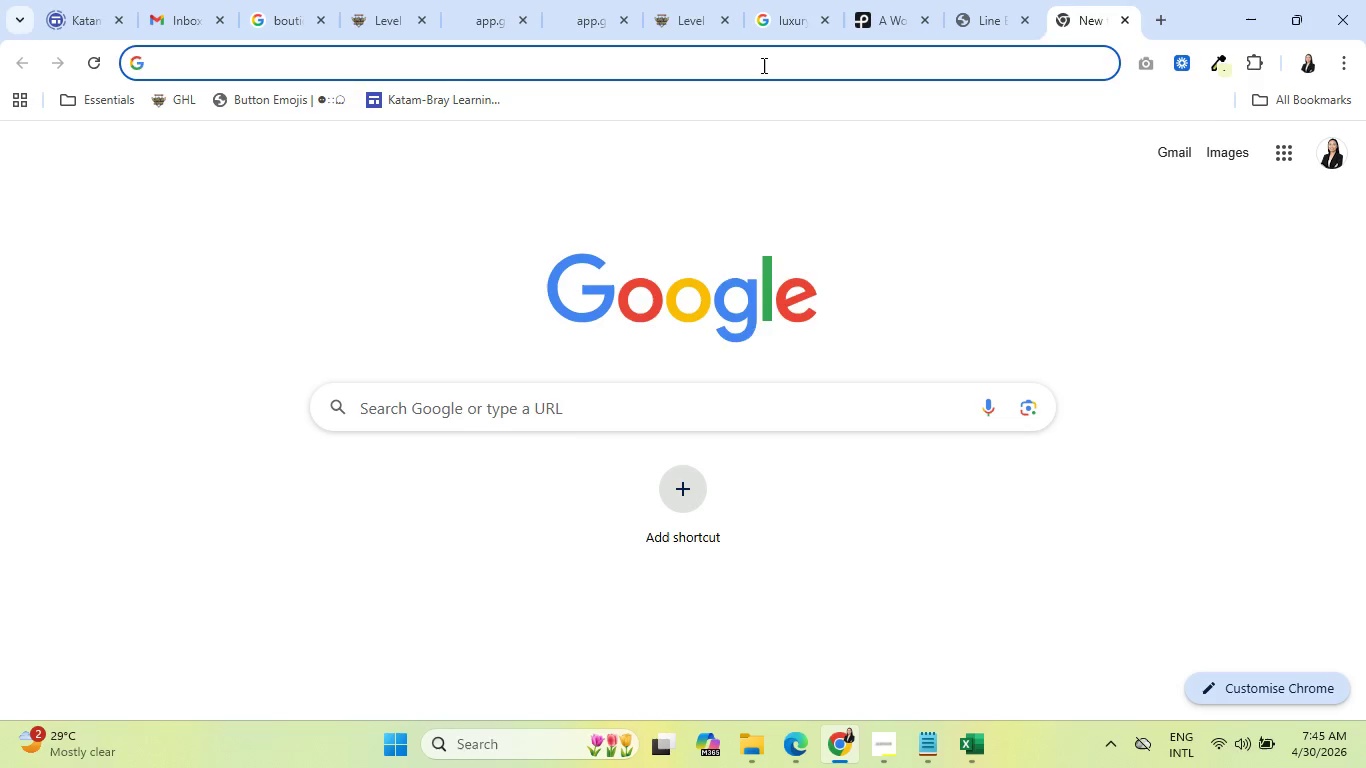 
left_click([762, 65])
 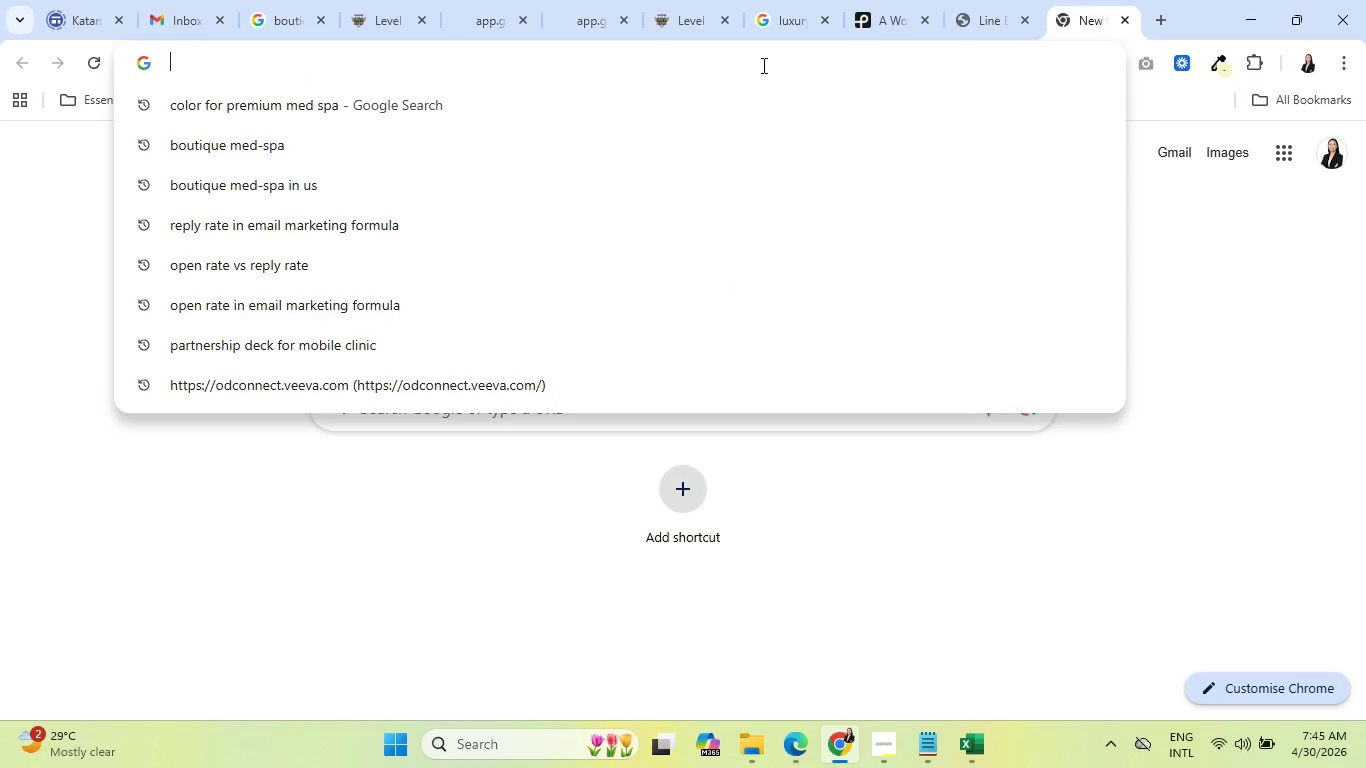 
type(freep)
 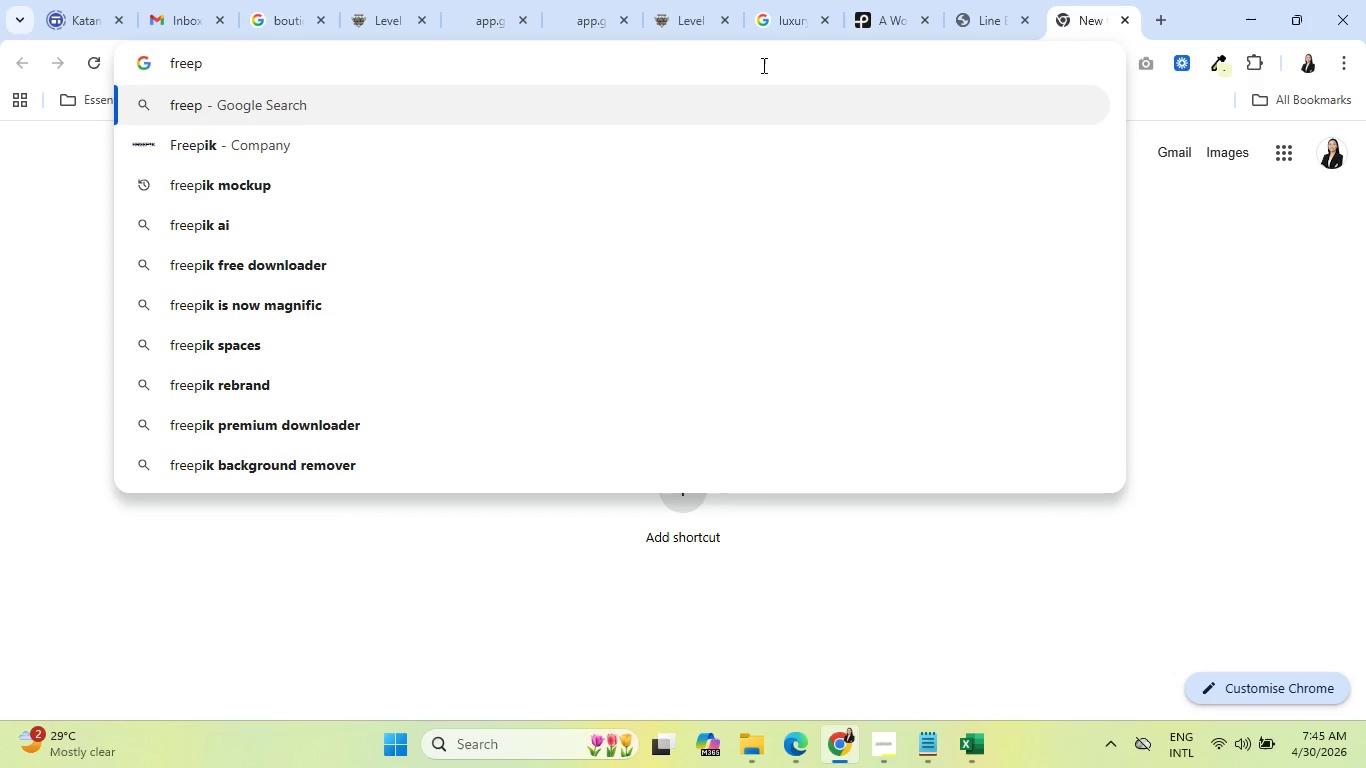 
type(ik logo)
key(Backspace)
key(Backspace)
key(Backspace)
key(Backspace)
type(icon)
 